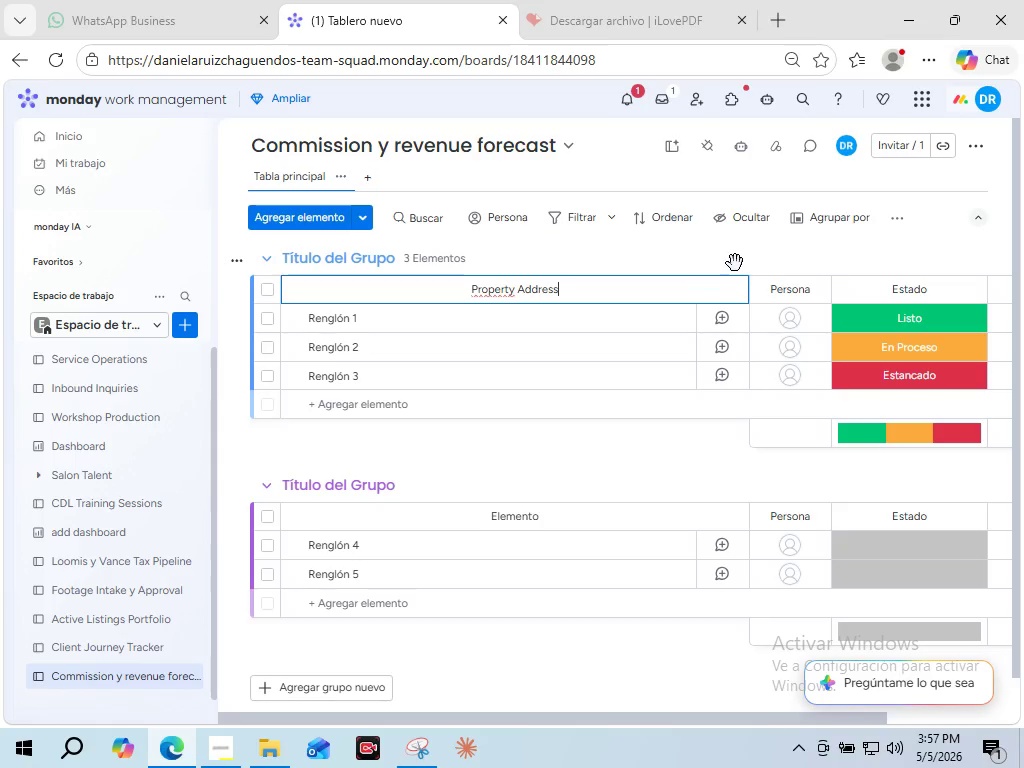 
left_click([735, 263])
 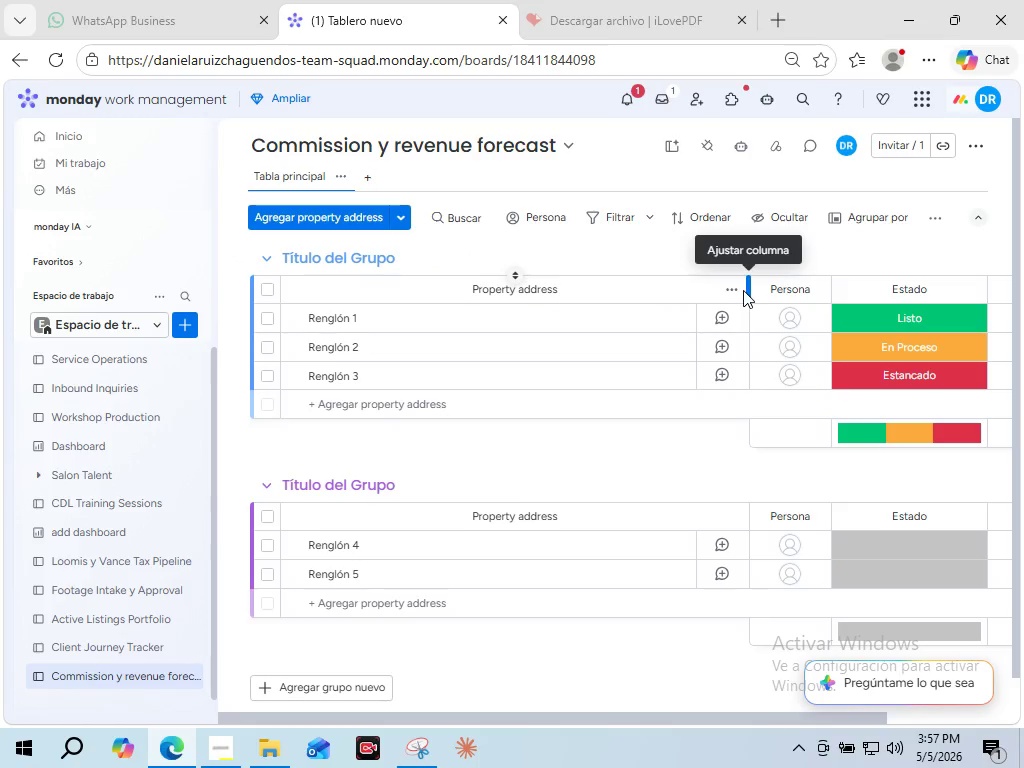 
left_click_drag(start_coordinate=[747, 288], to_coordinate=[432, 287])
 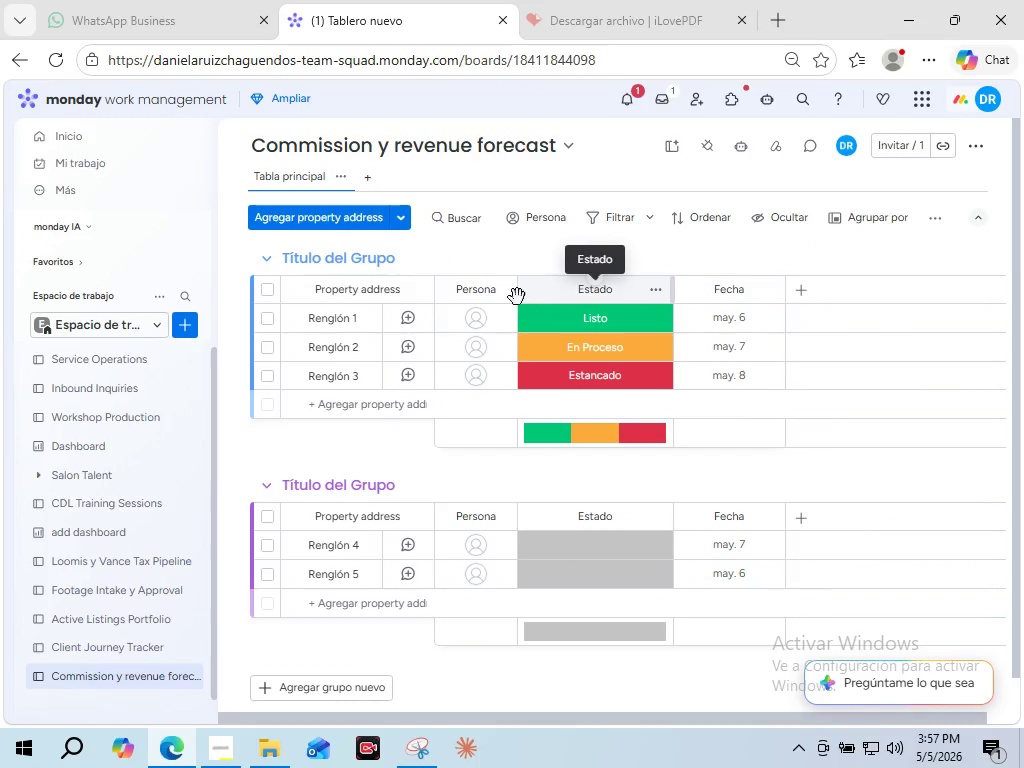 
left_click([507, 291])
 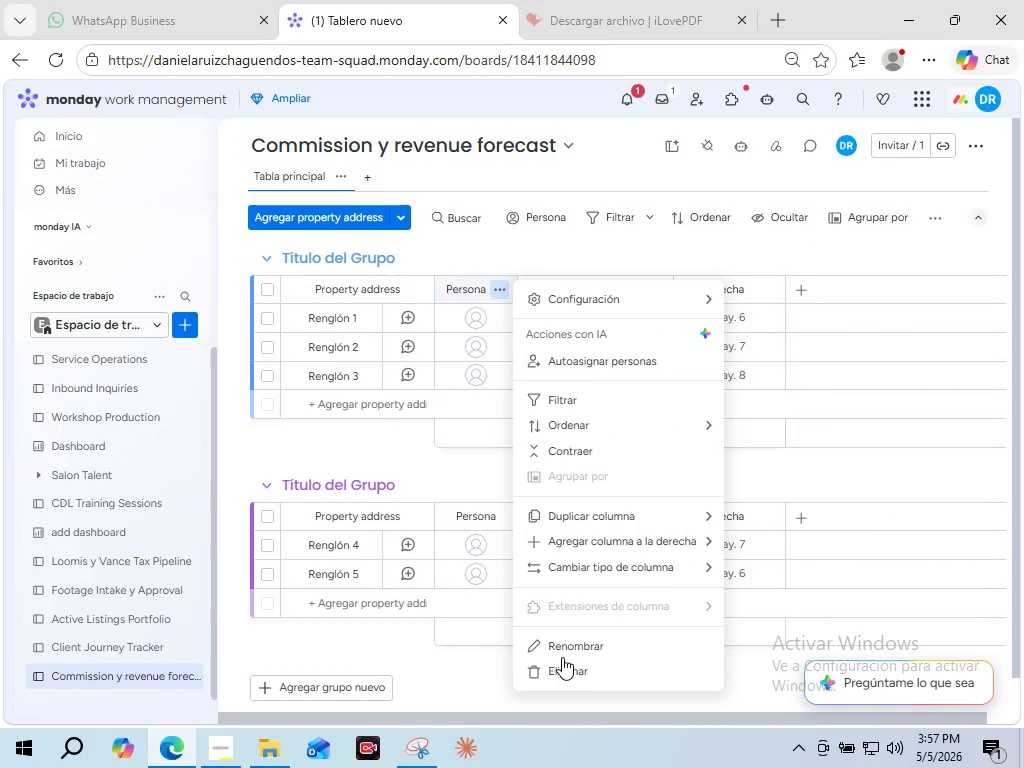 
left_click([567, 672])
 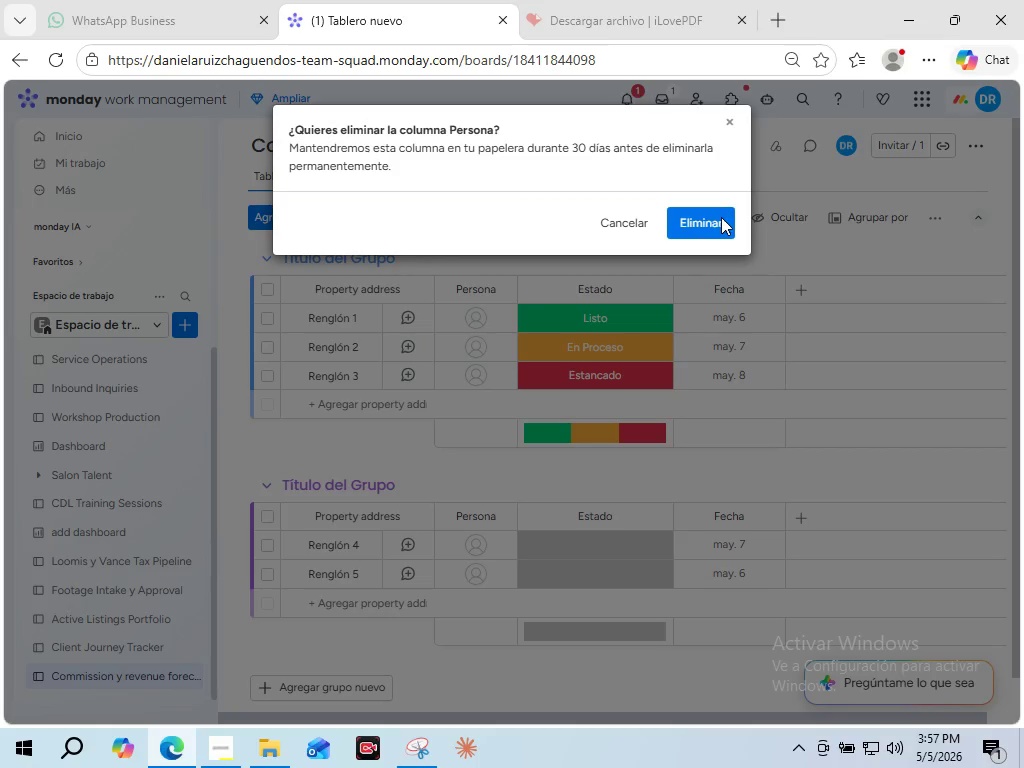 
left_click([712, 222])
 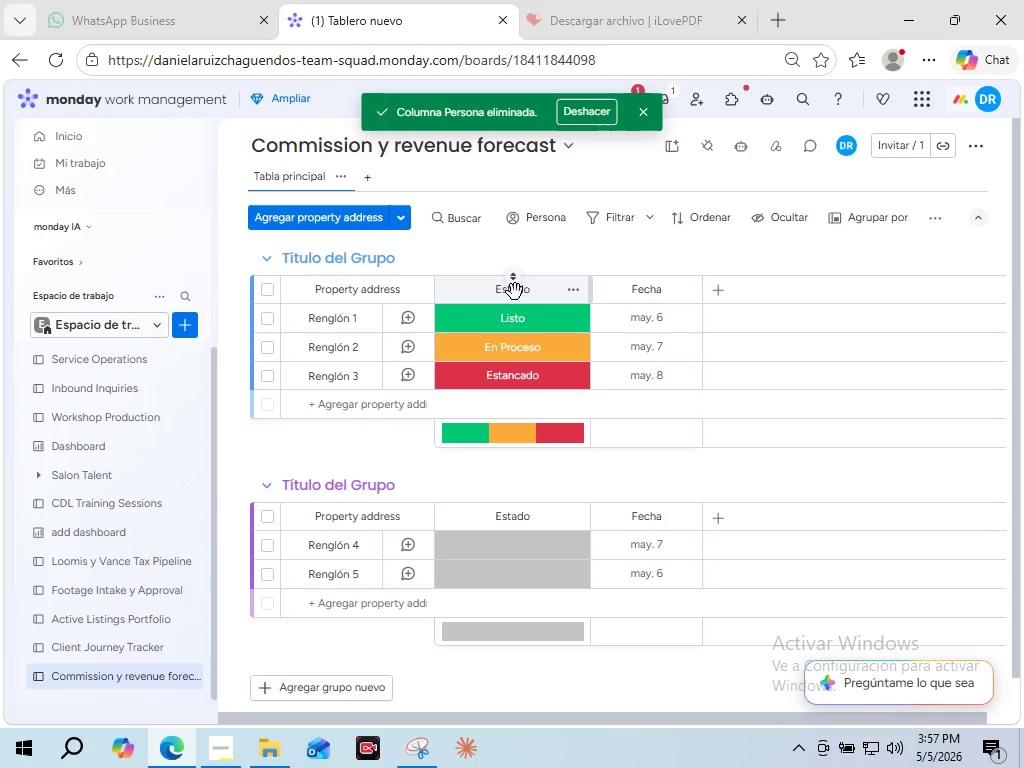 
double_click([502, 293])
 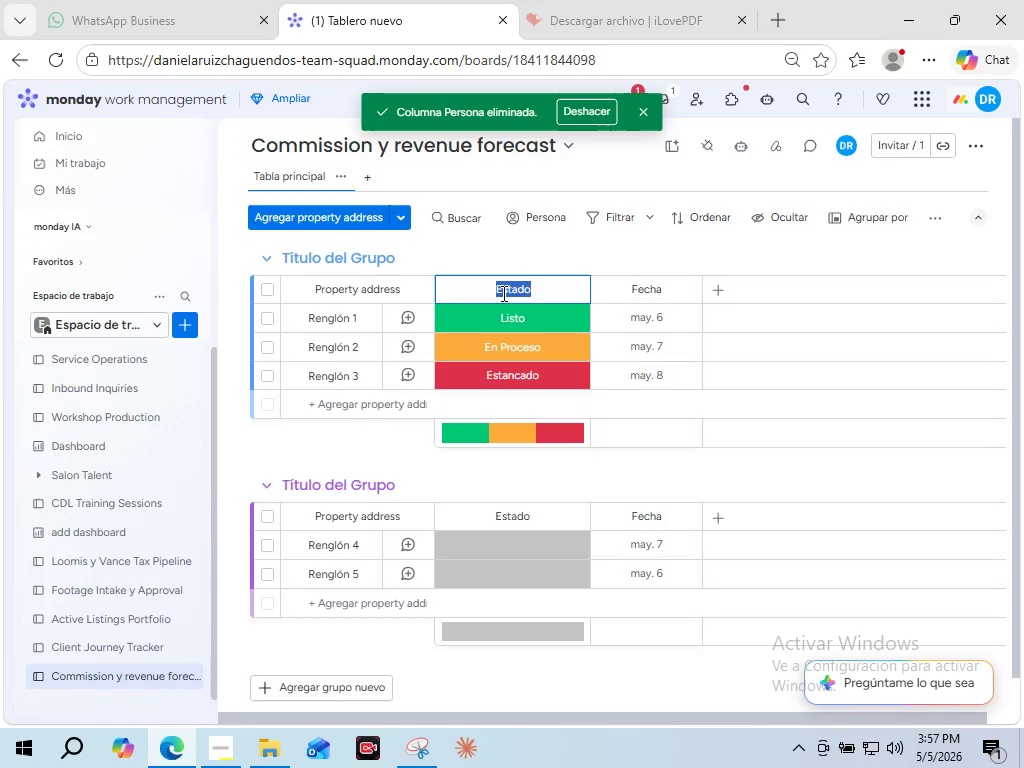 
triple_click([502, 293])
 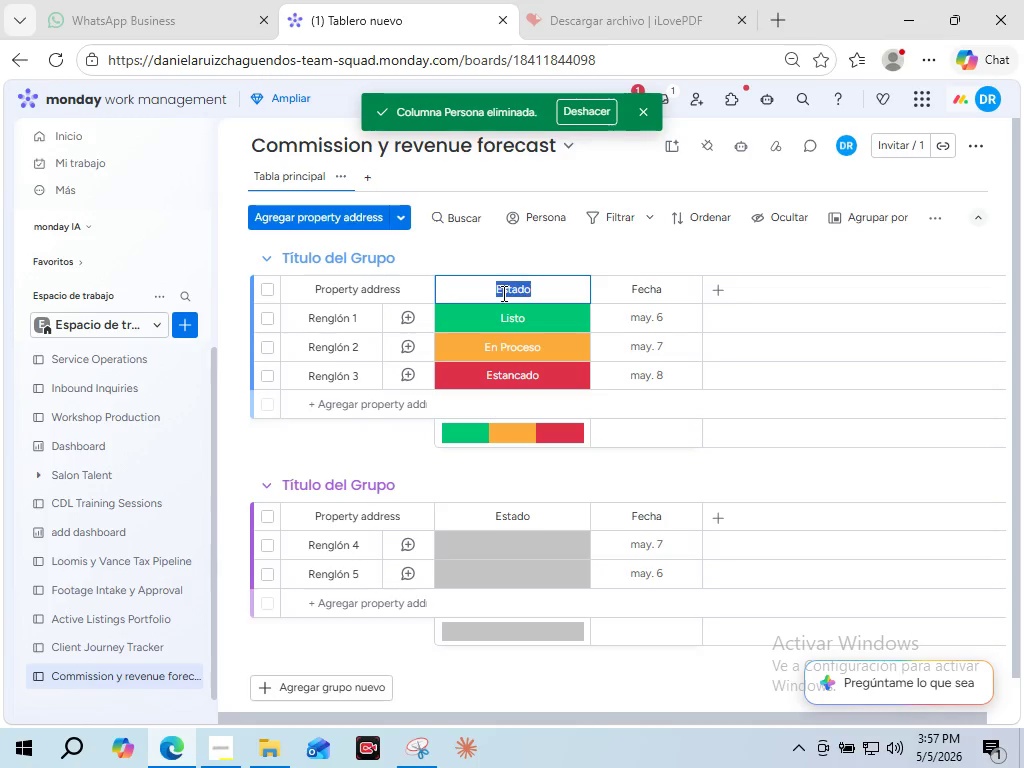 
type(Status)
 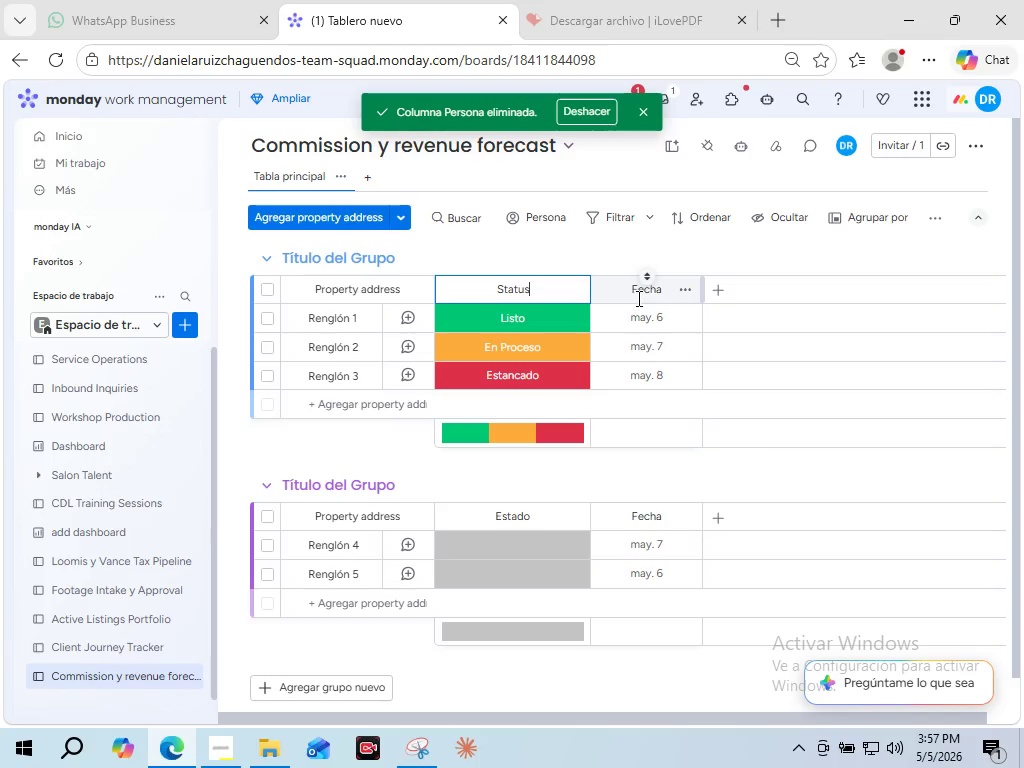 
double_click([640, 297])
 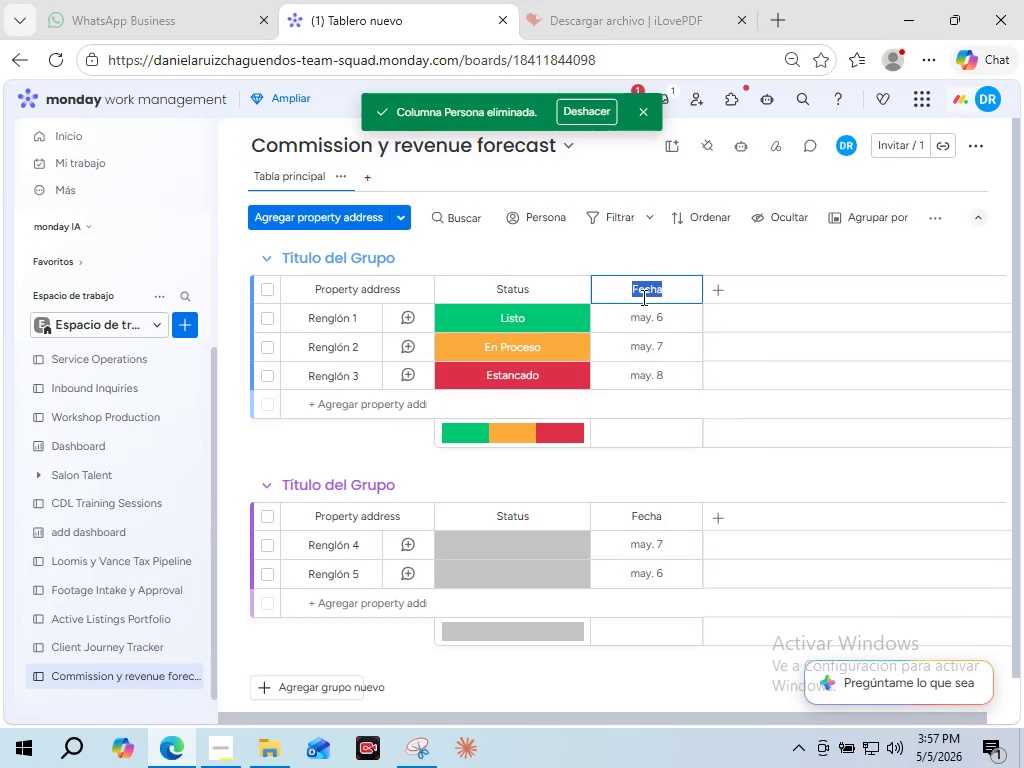 
triple_click([640, 297])
 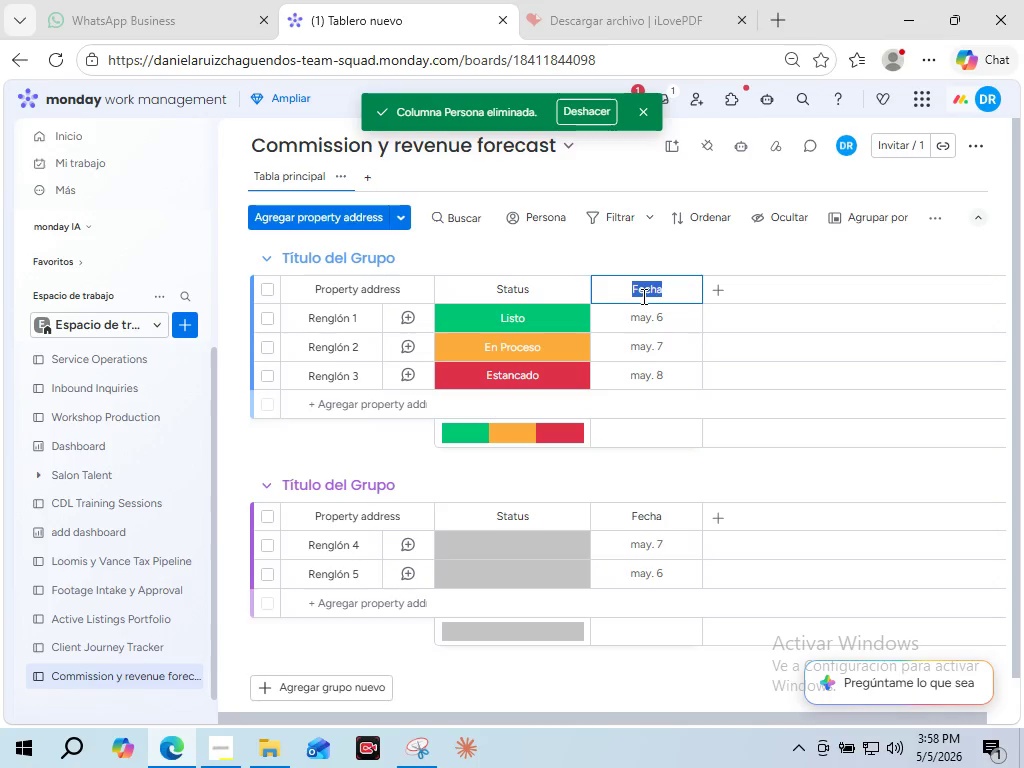 
type(Contract date)
 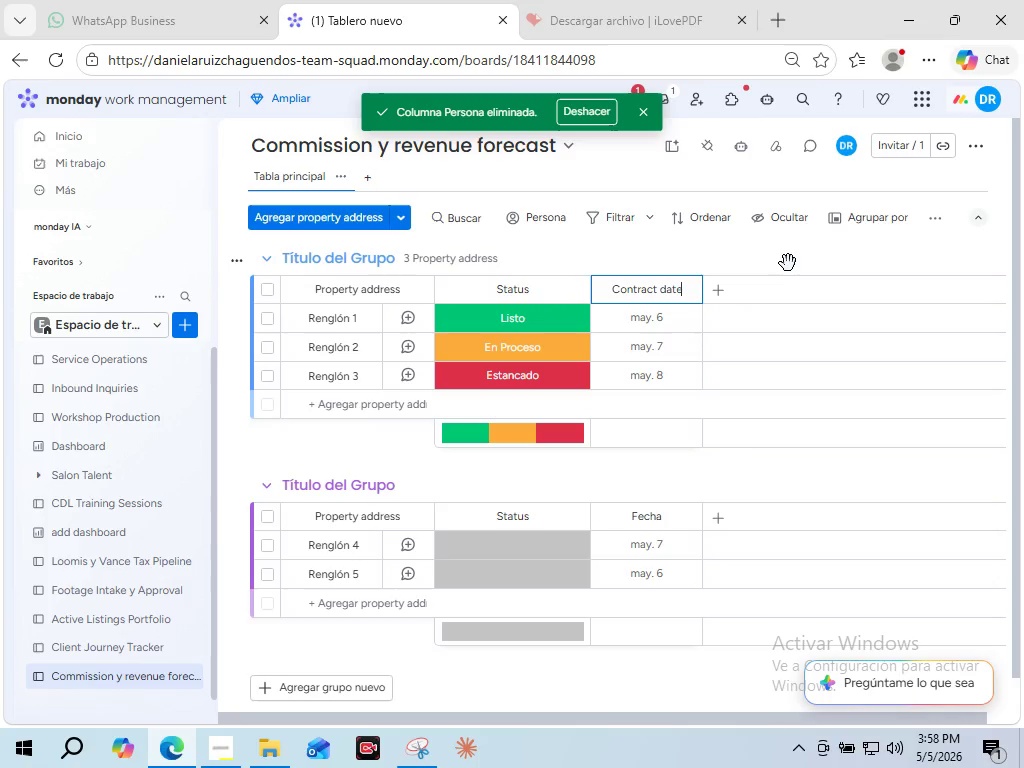 
left_click([788, 263])
 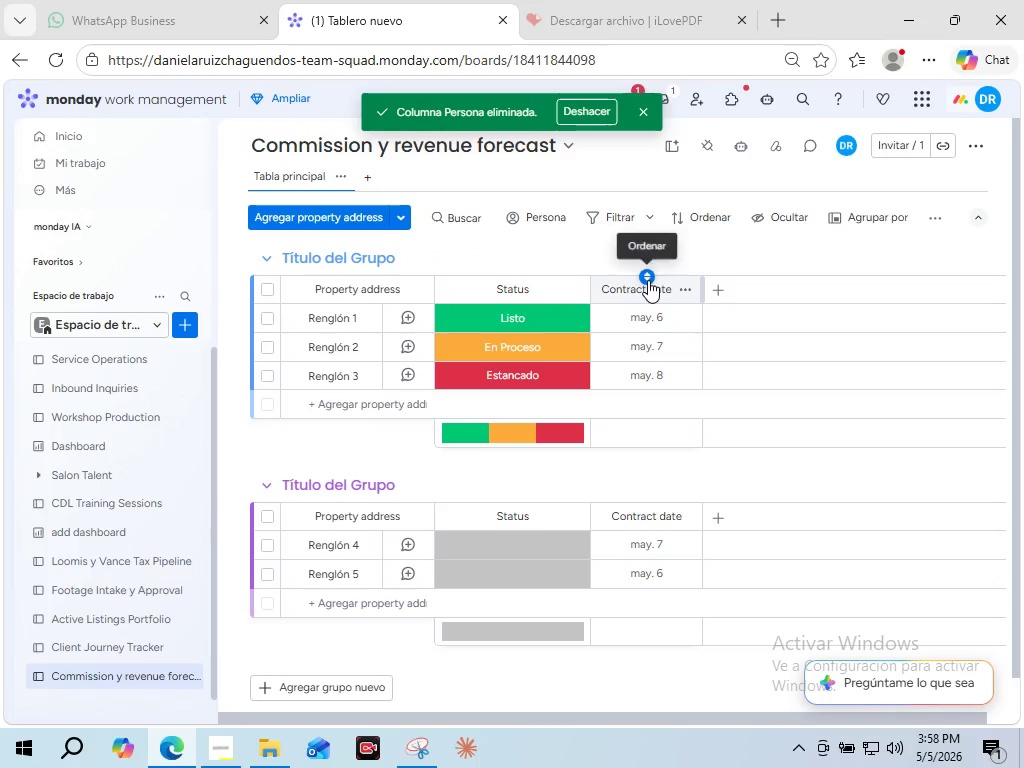 
left_click_drag(start_coordinate=[648, 280], to_coordinate=[442, 292])
 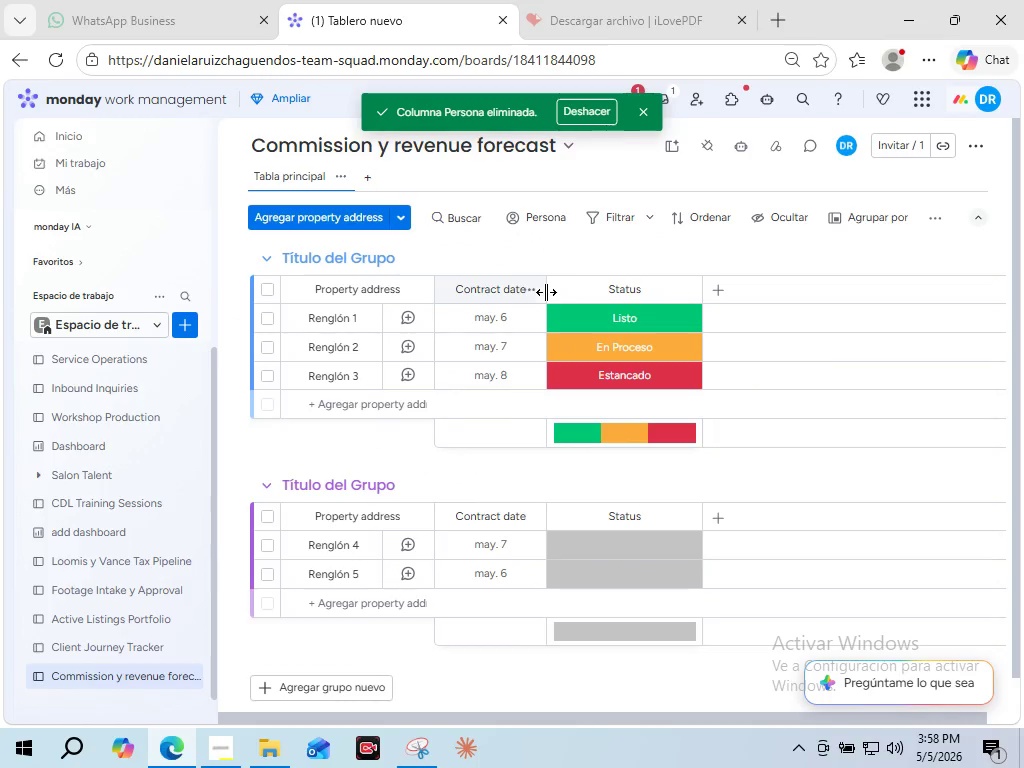 
left_click_drag(start_coordinate=[546, 292], to_coordinate=[502, 292])
 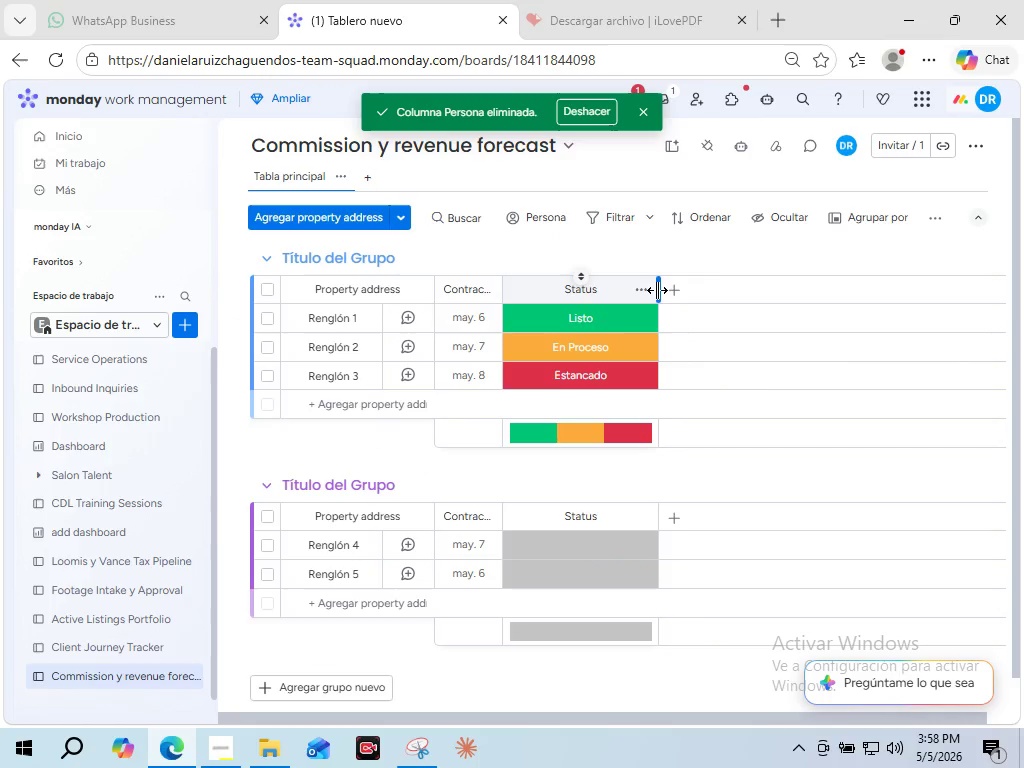 
left_click_drag(start_coordinate=[657, 290], to_coordinate=[592, 290])
 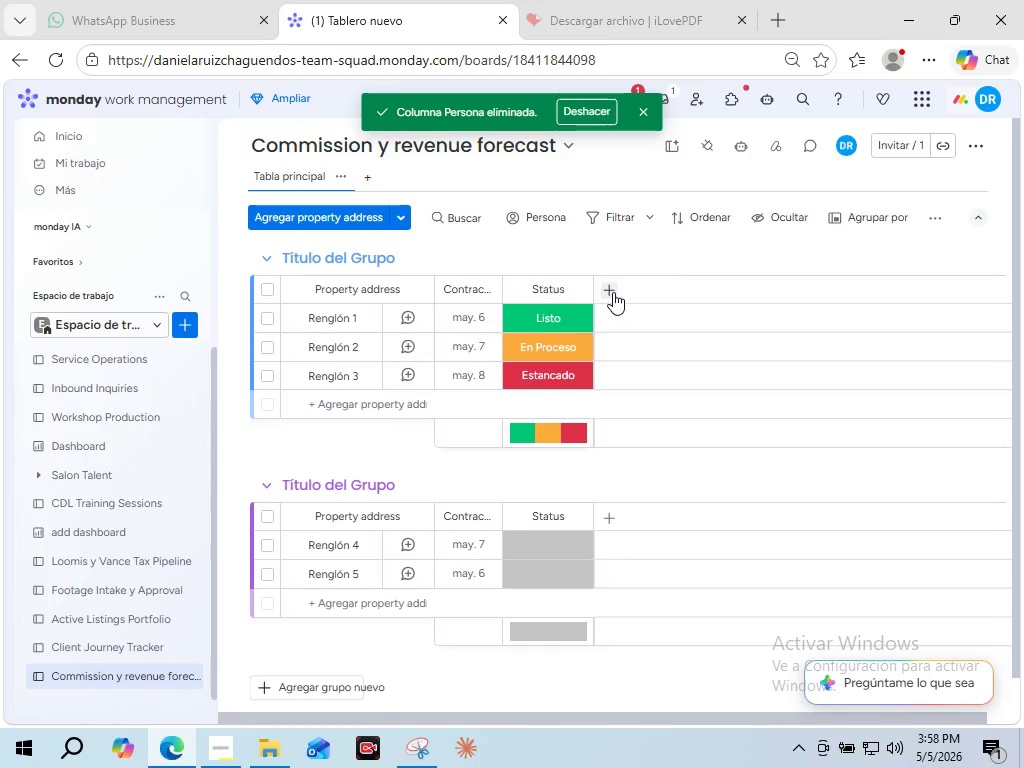 
left_click([613, 292])
 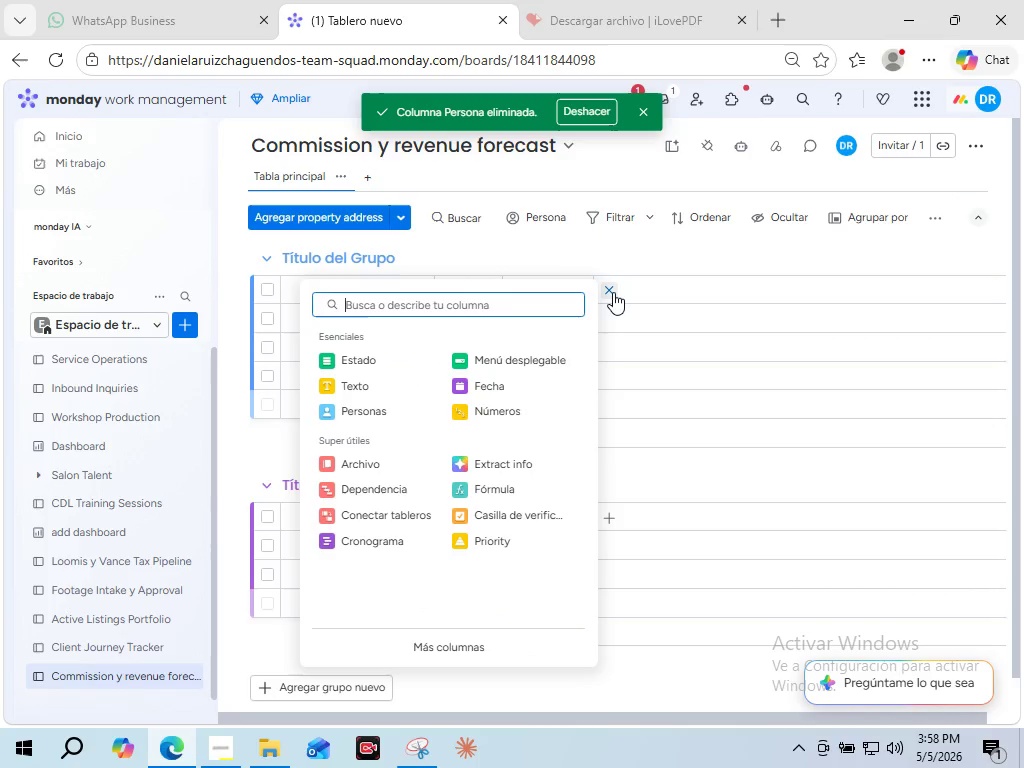 
wait(9.89)
 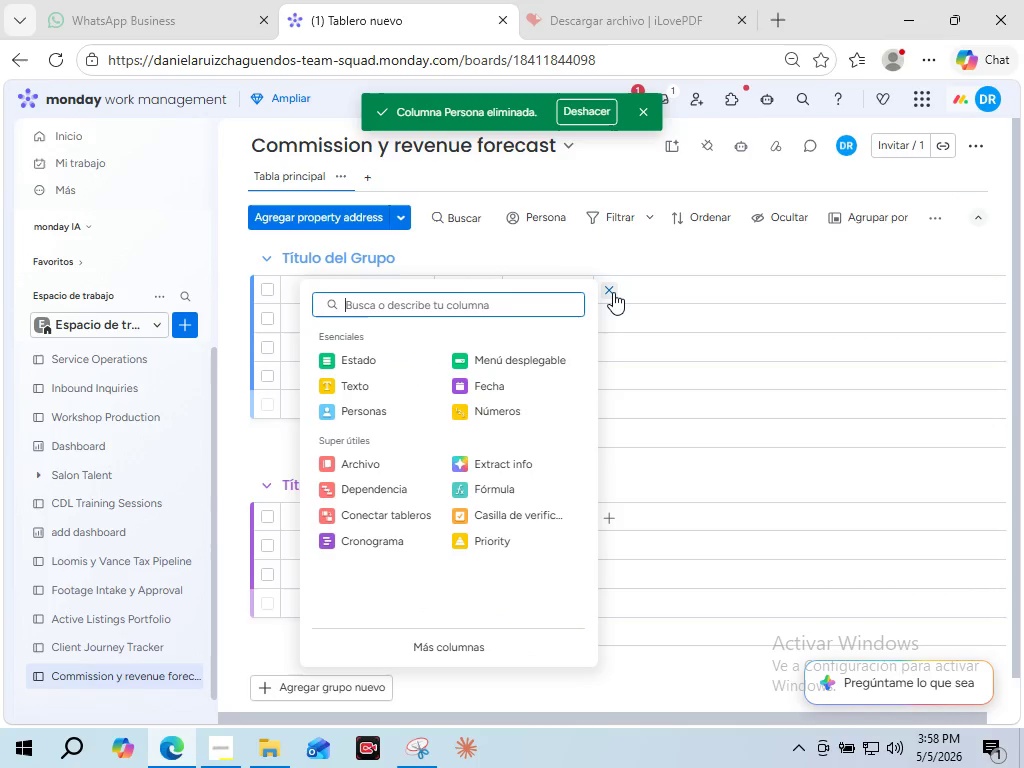 
left_click_drag(start_coordinate=[362, 392], to_coordinate=[481, 417])
 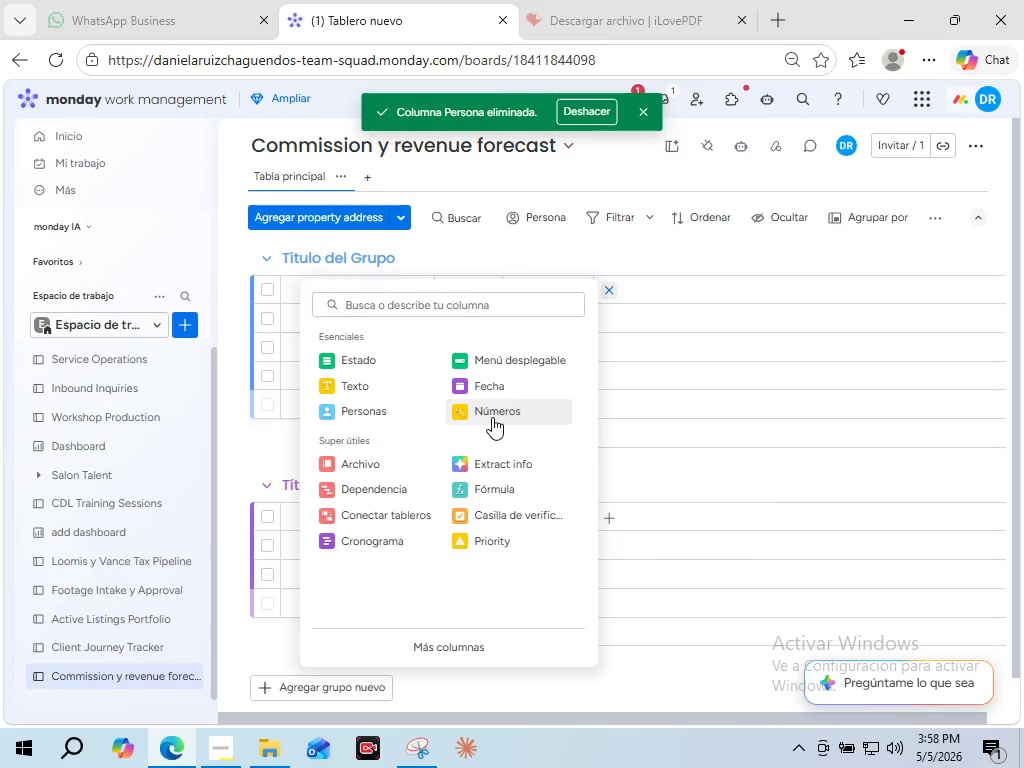 
left_click([492, 417])
 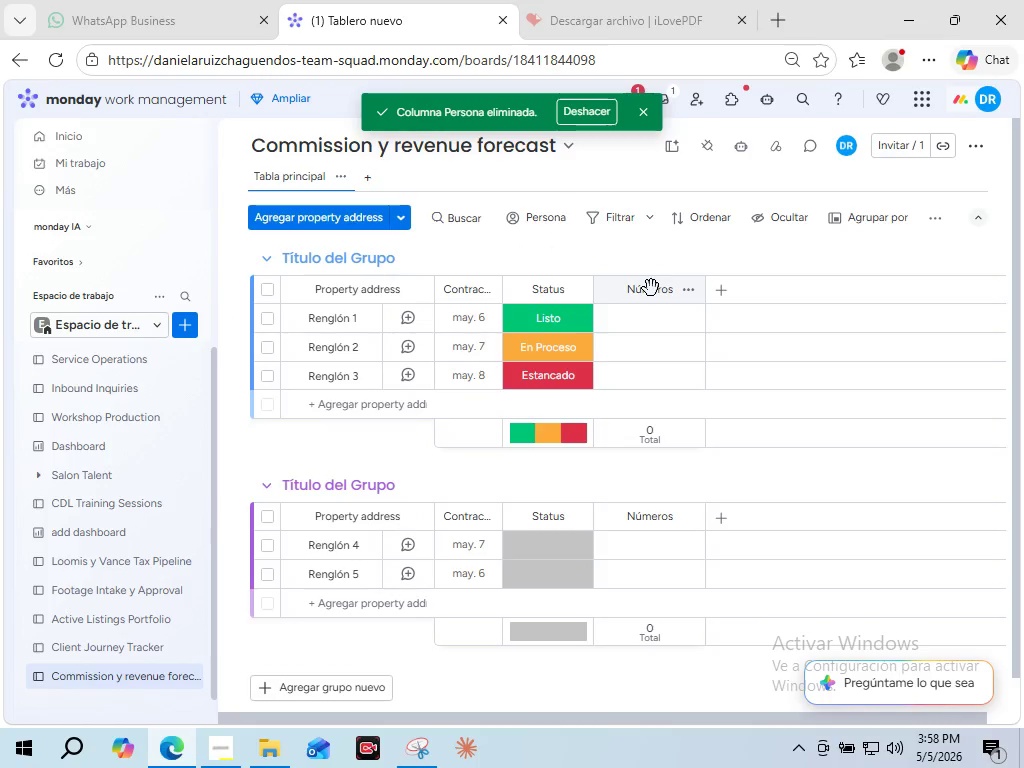 
double_click([642, 292])
 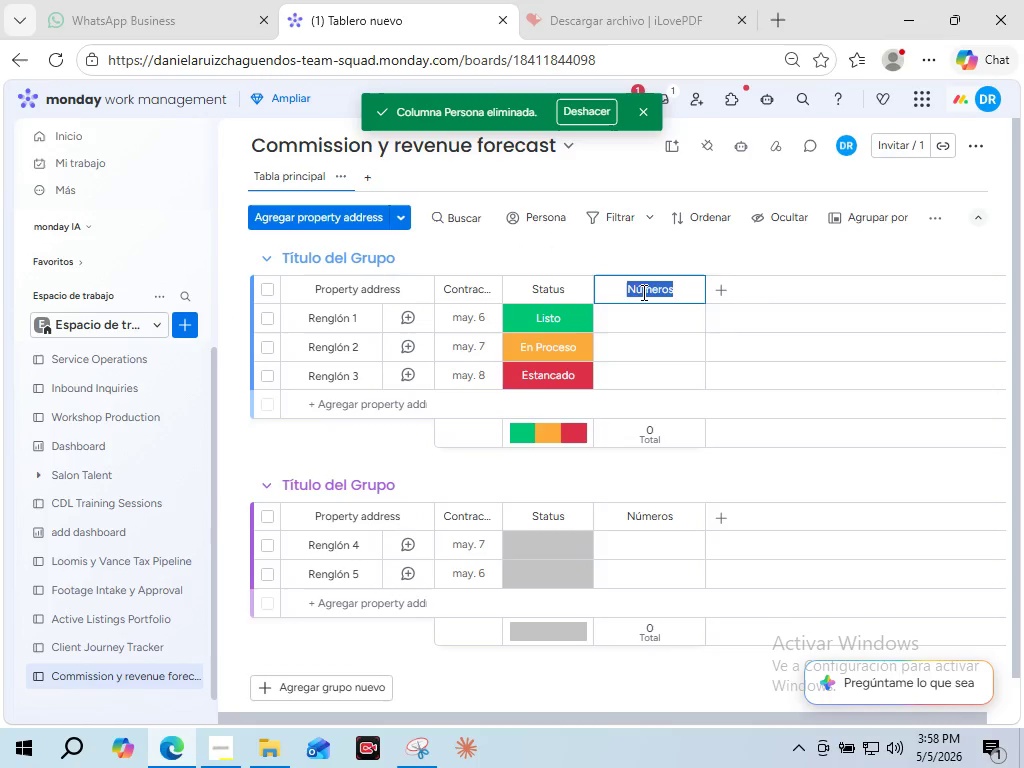 
triple_click([642, 292])
 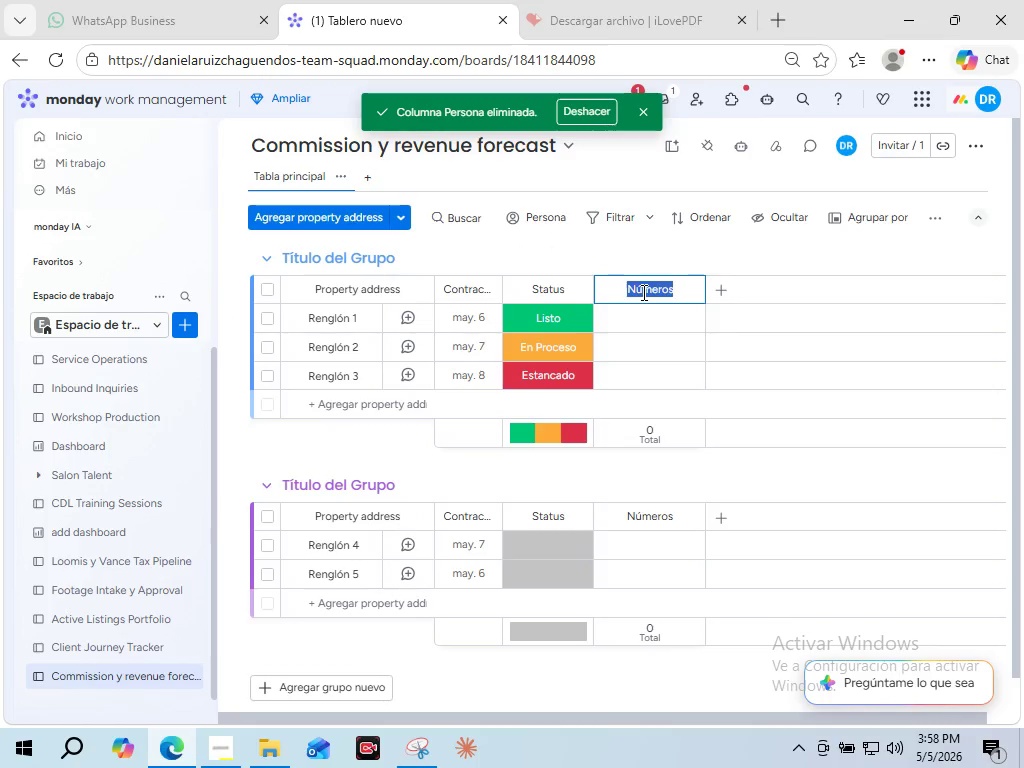 
type(Listing Price)
 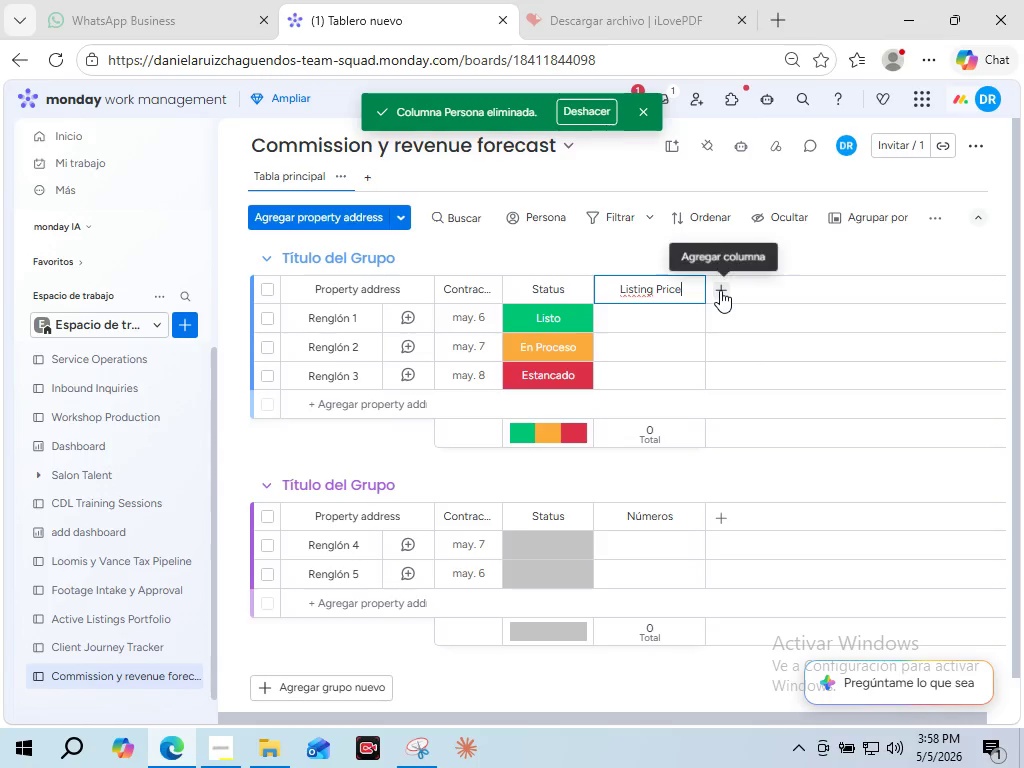 
left_click([720, 290])
 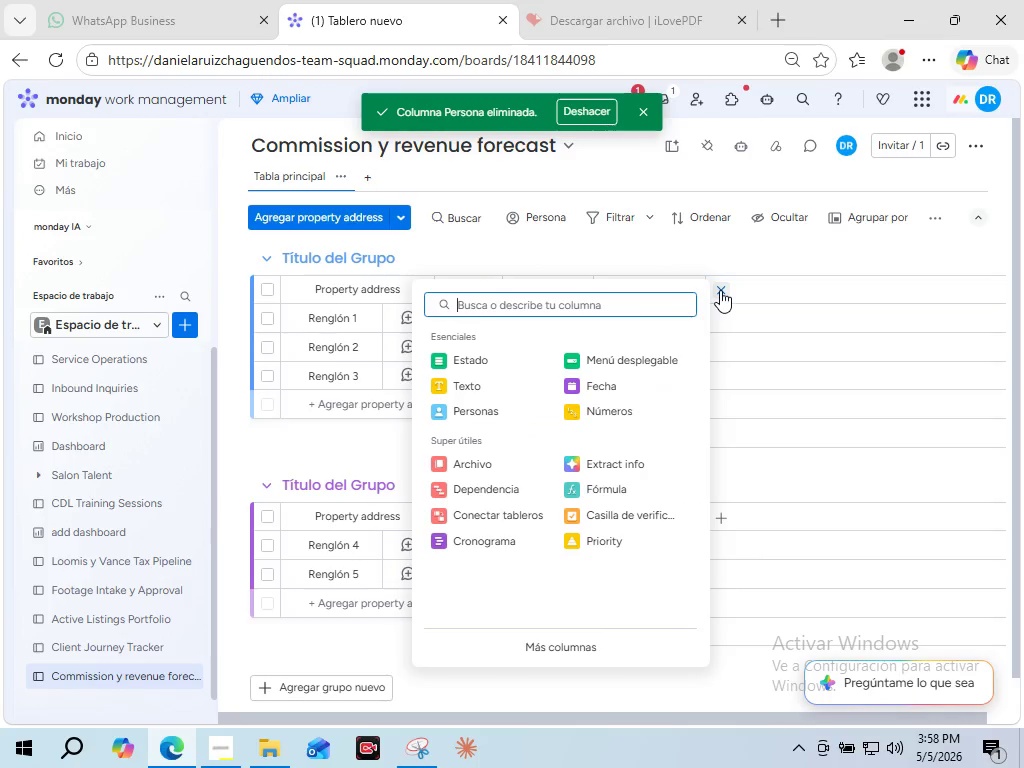 
left_click([623, 357])
 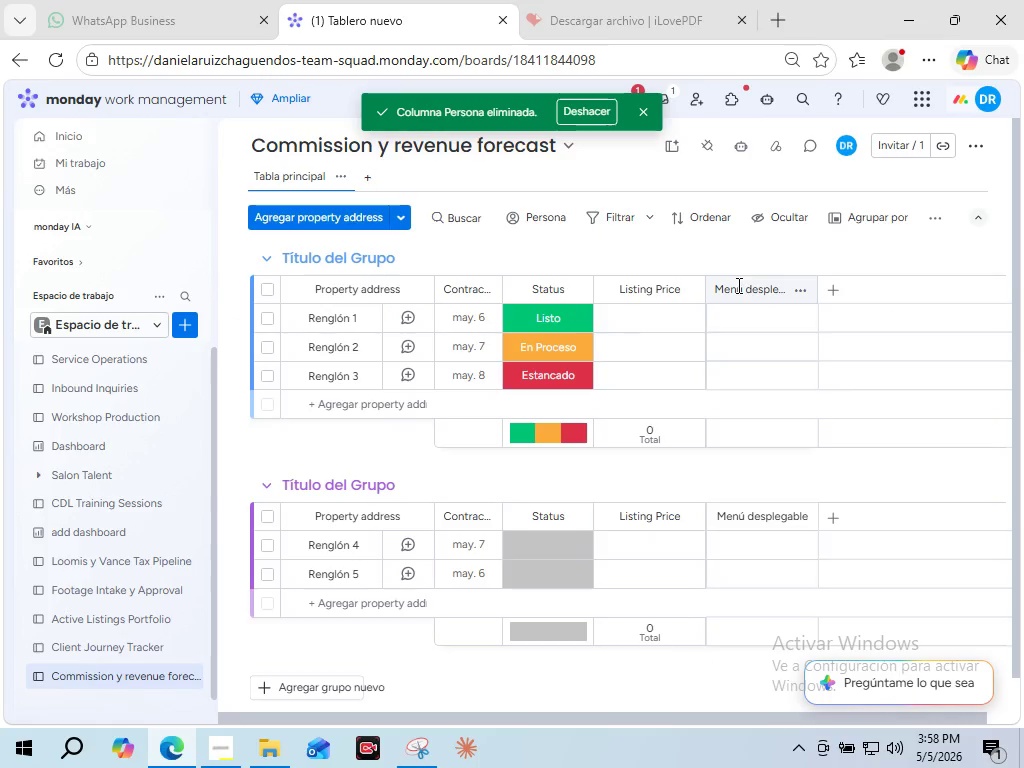 
double_click([737, 285])
 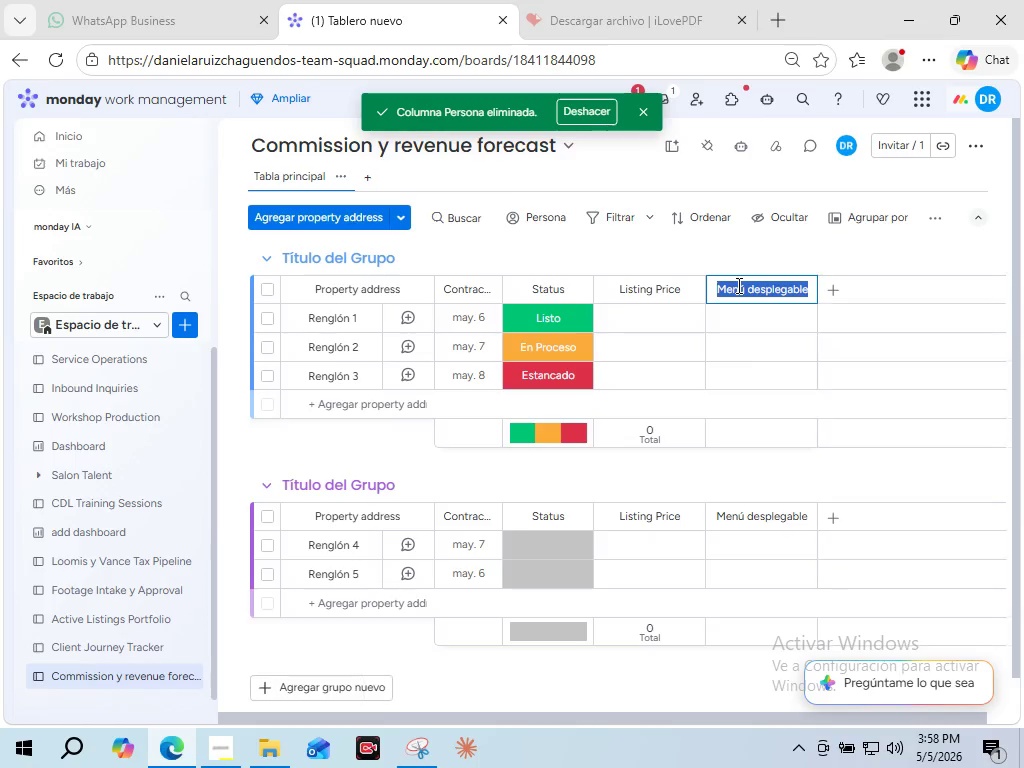 
triple_click([737, 285])
 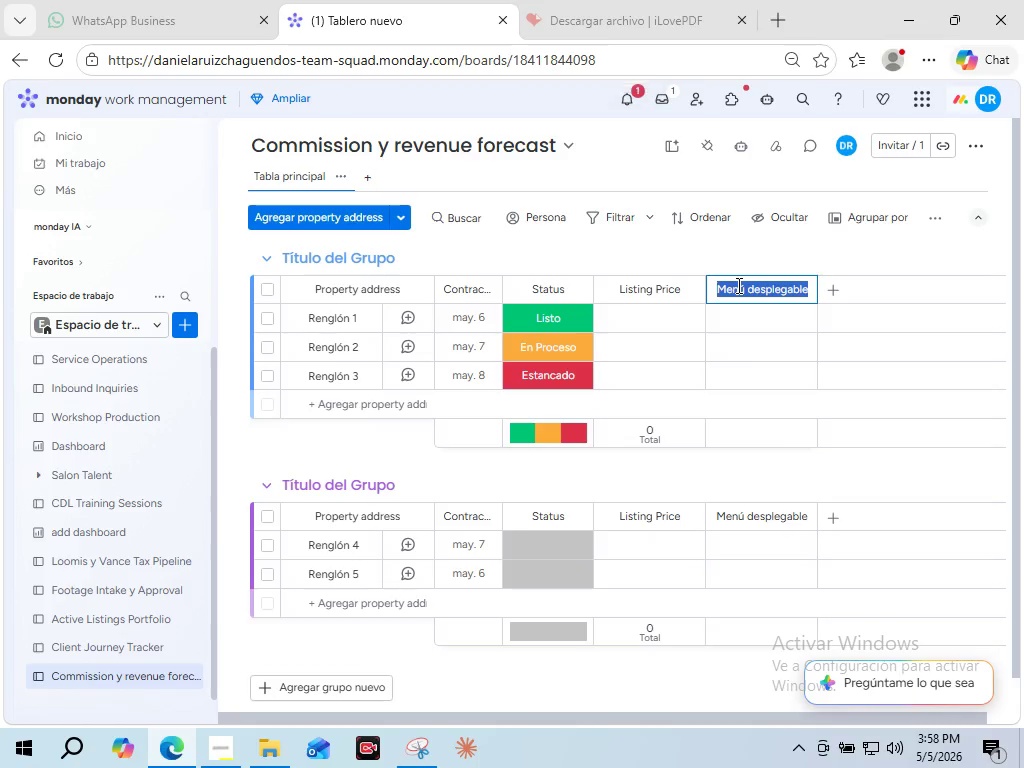 
type(Agent Name)
 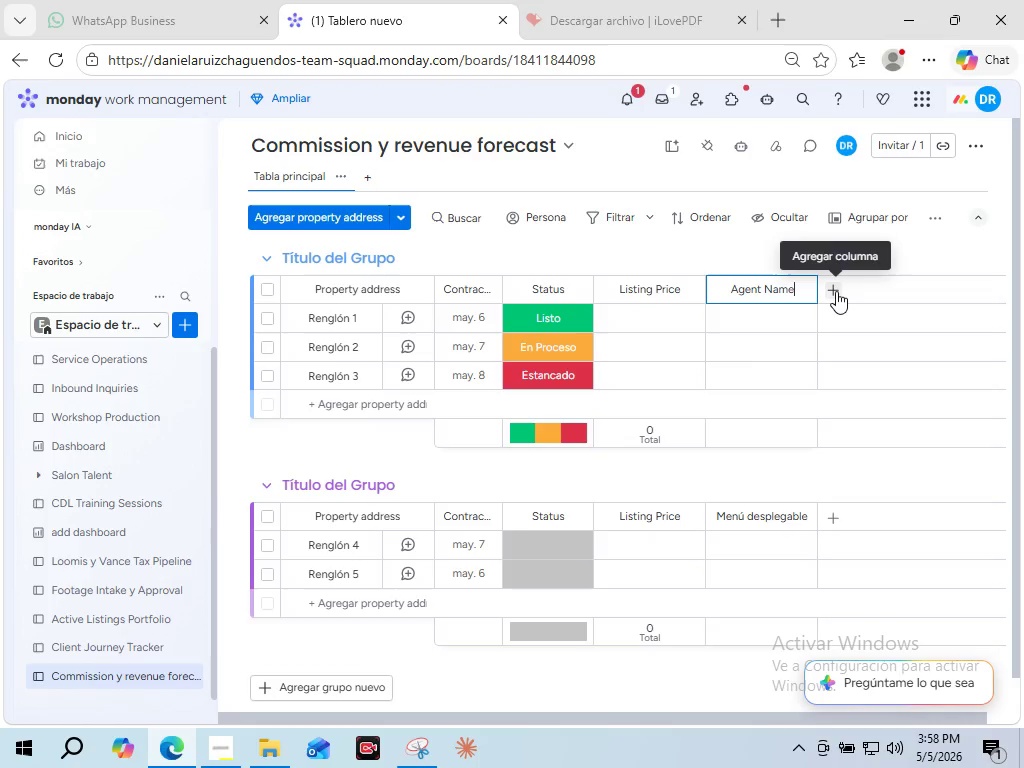 
left_click([836, 291])
 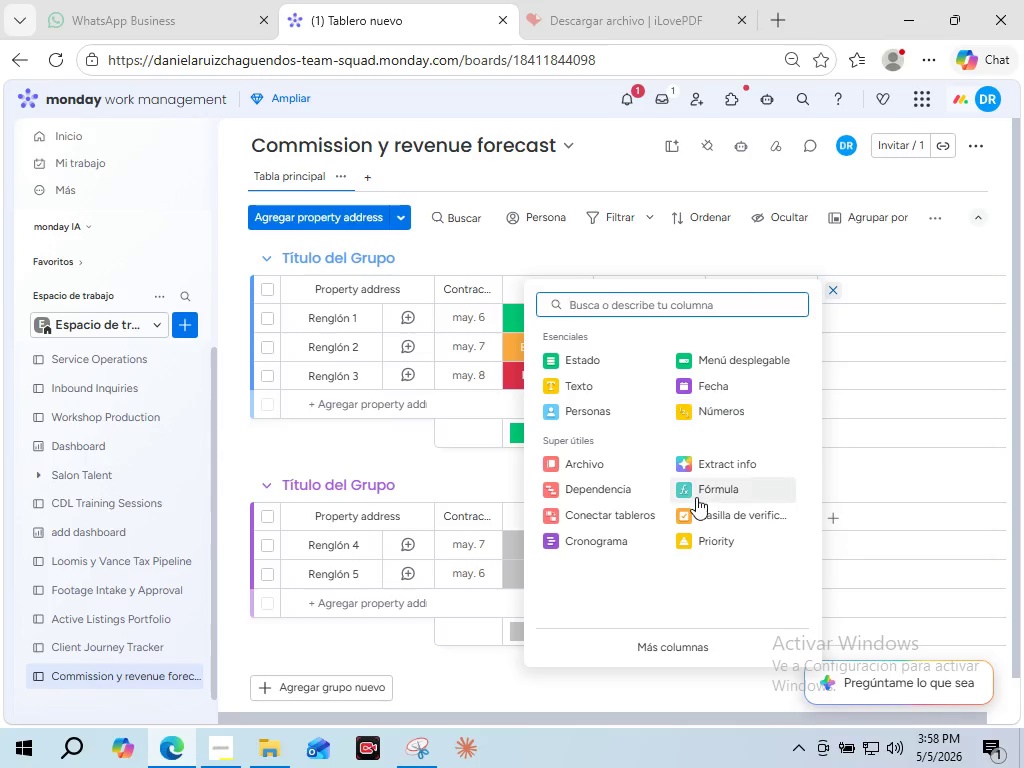 
wait(7.34)
 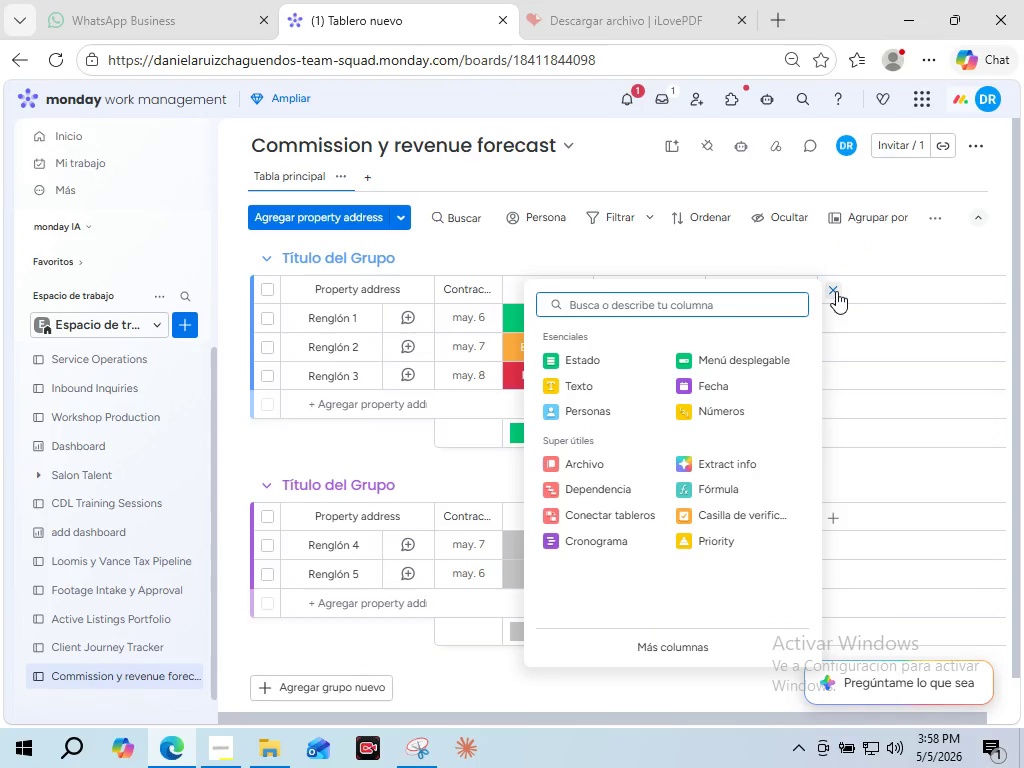 
left_click([691, 482])
 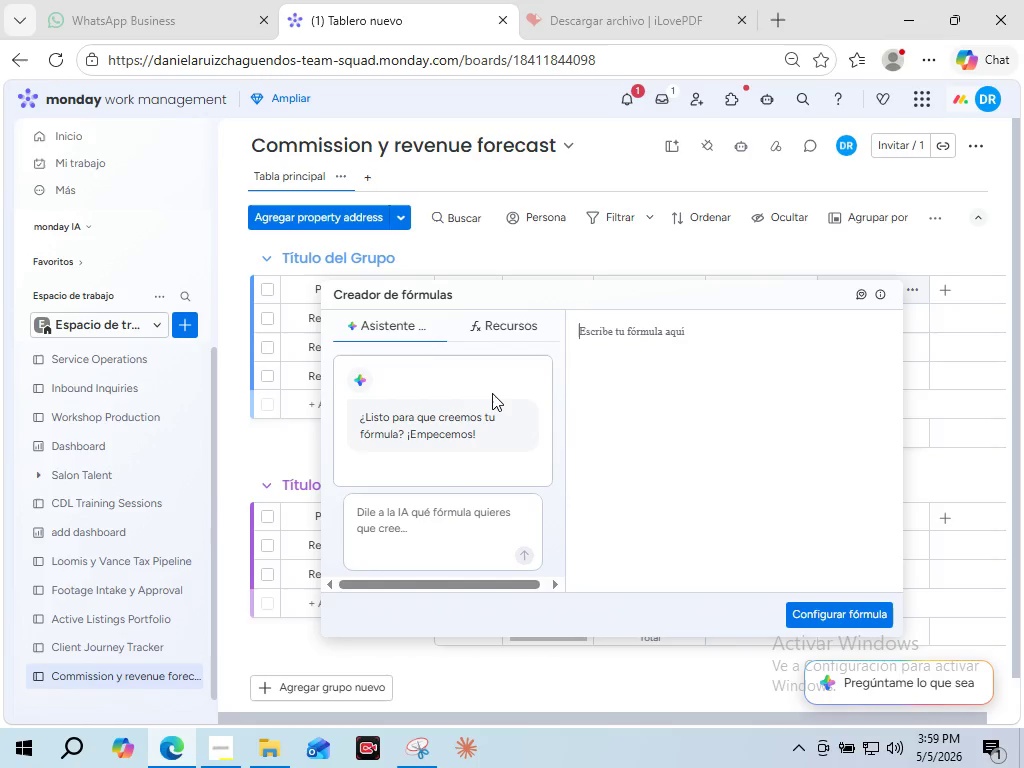 
wait(25.47)
 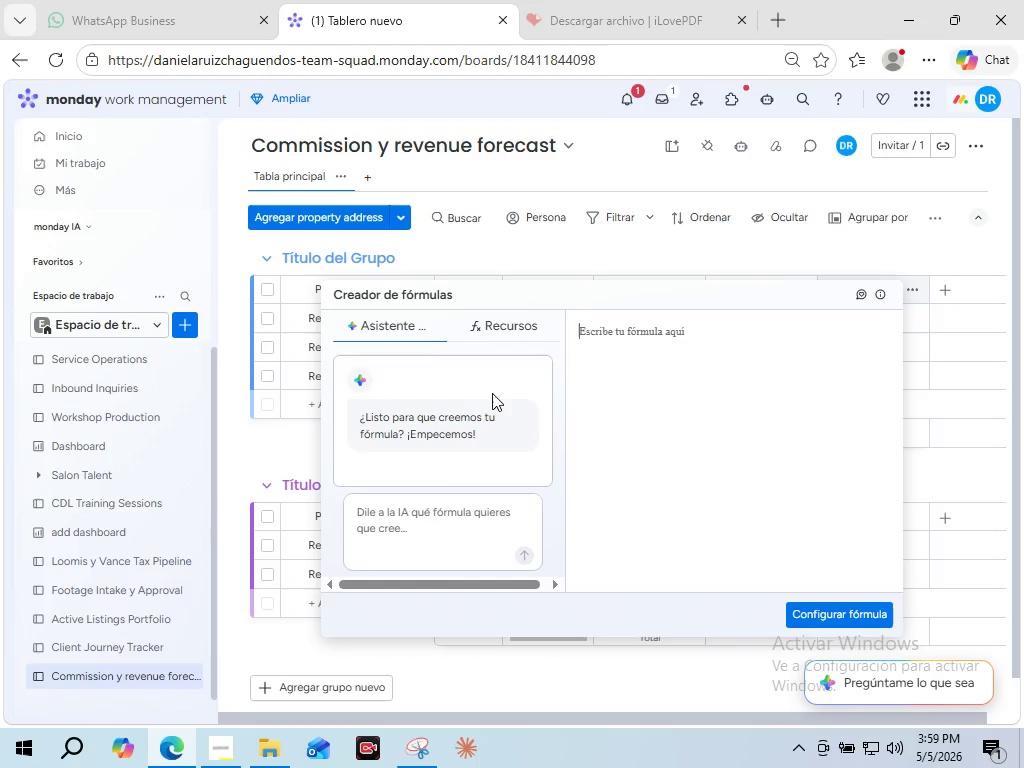 
left_click([956, 253])
 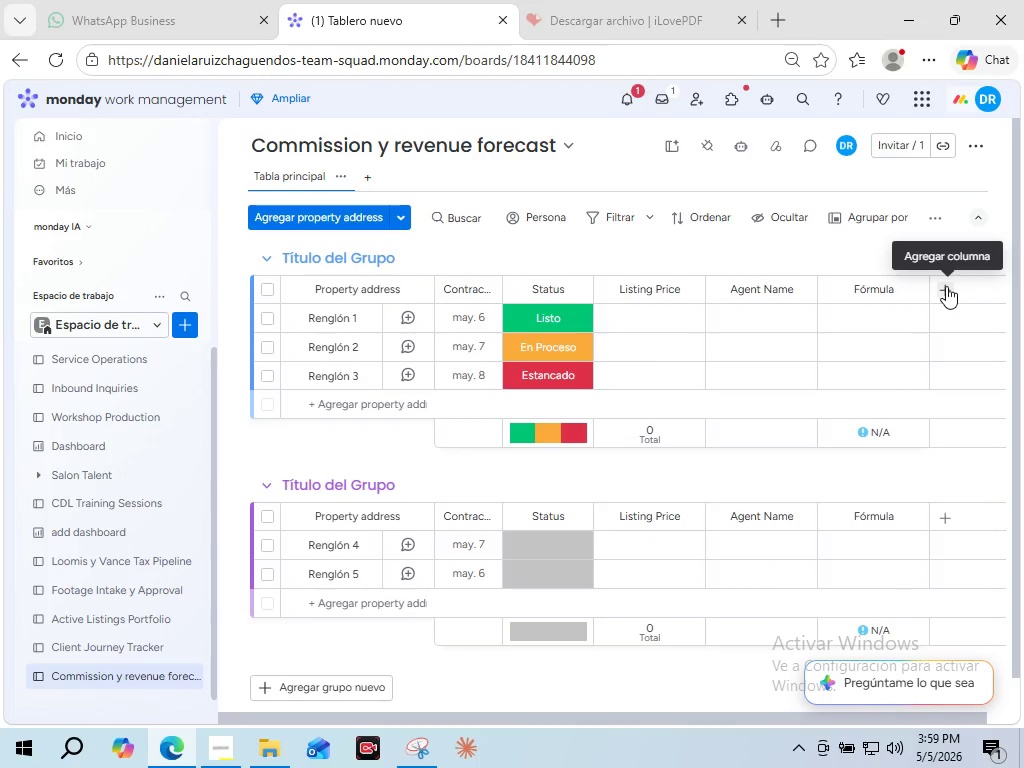 
left_click([946, 286])
 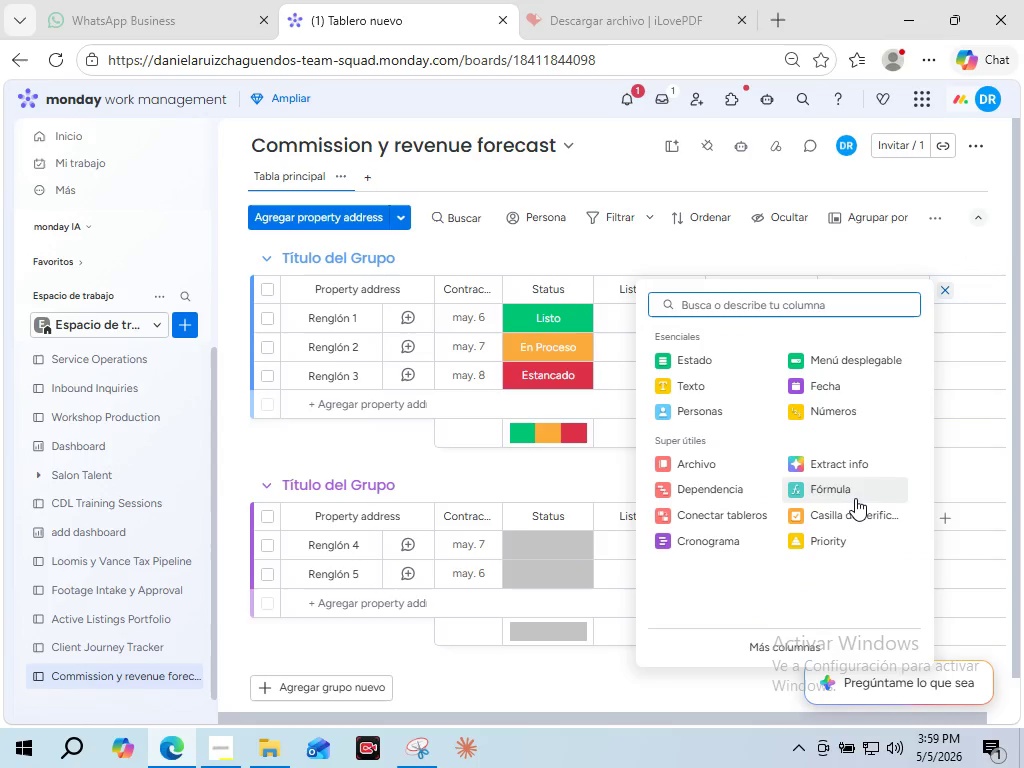 
left_click([841, 492])
 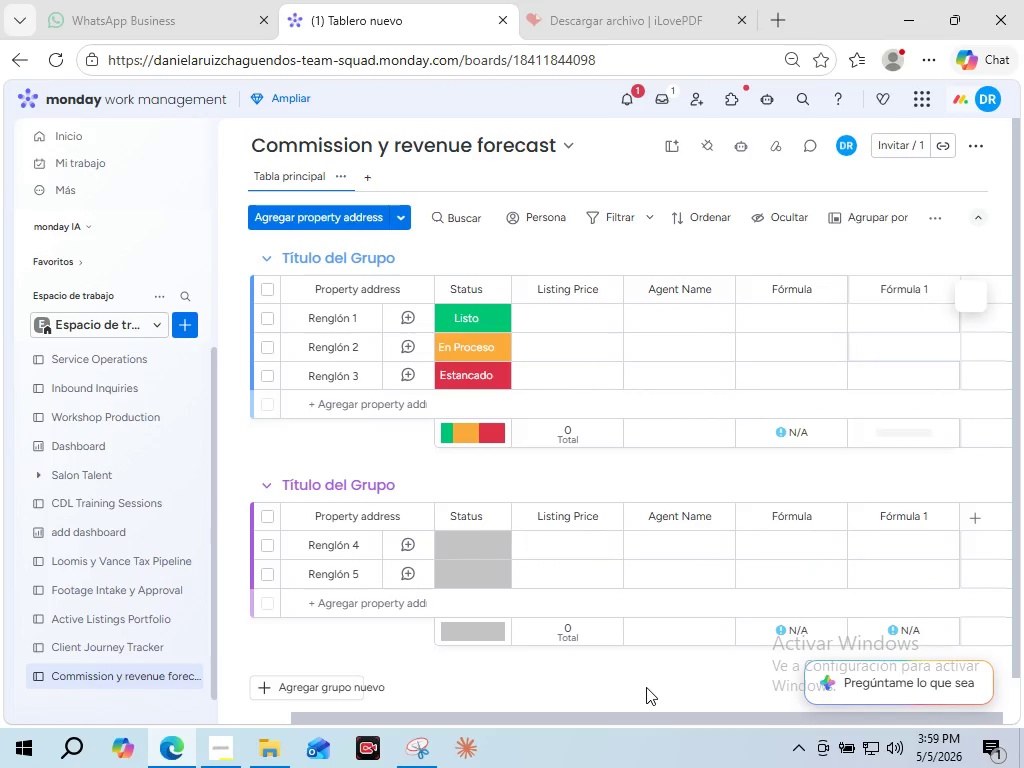 
wait(8.66)
 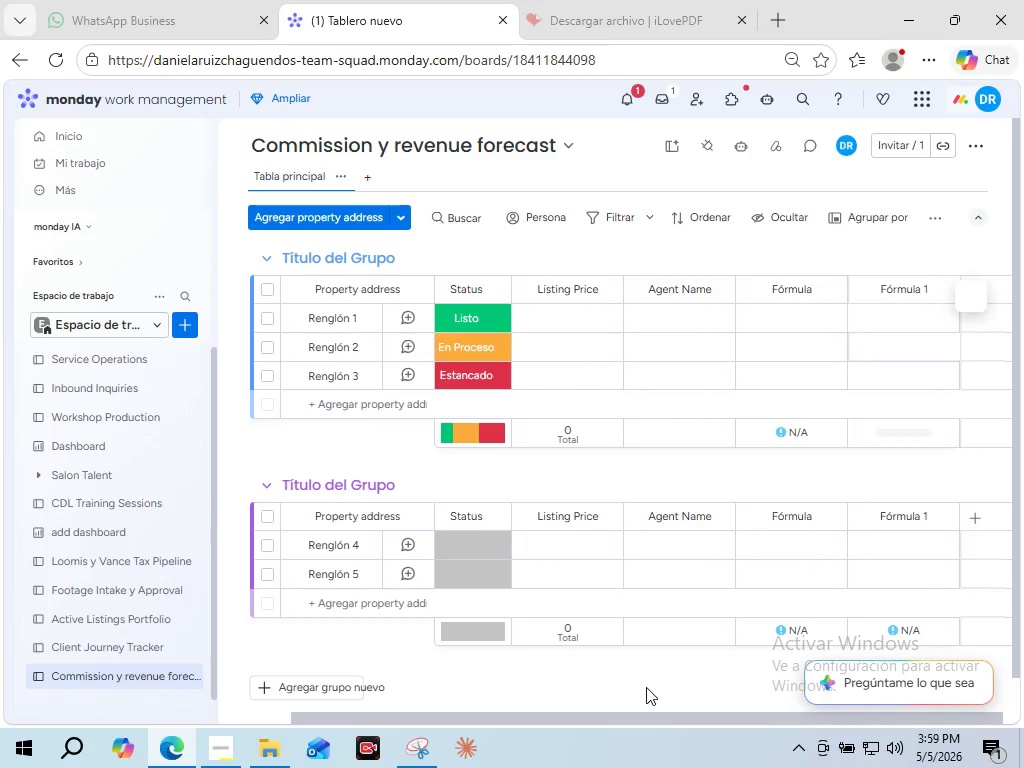 
left_click([917, 236])
 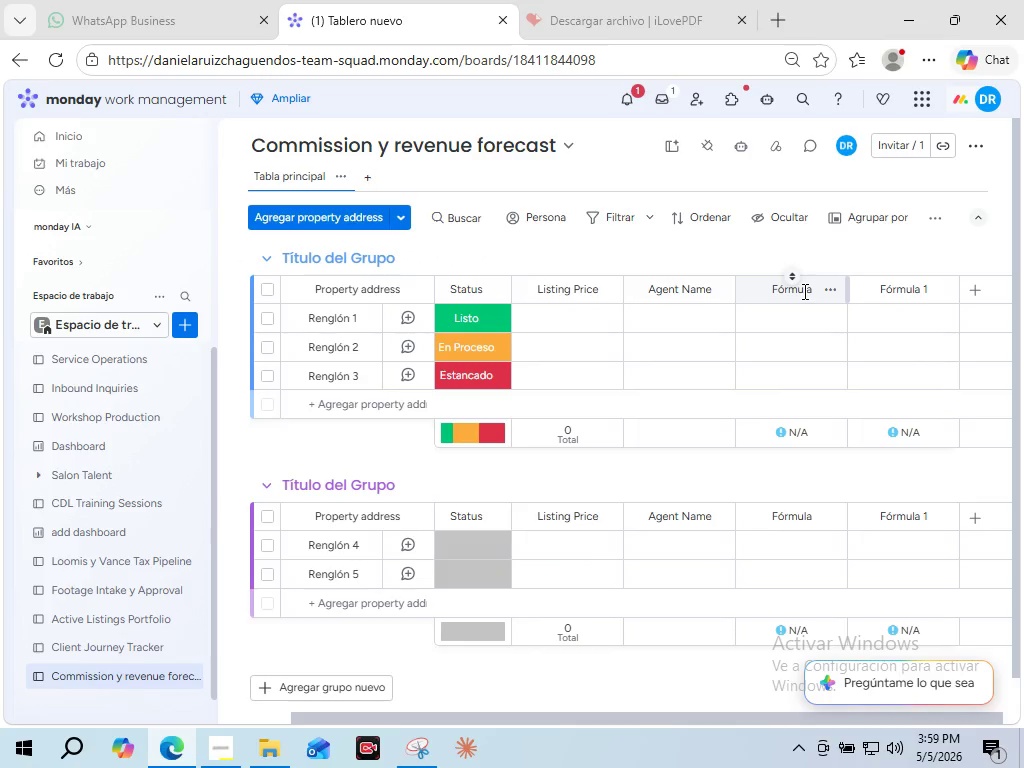 
mouse_move([737, 328])
 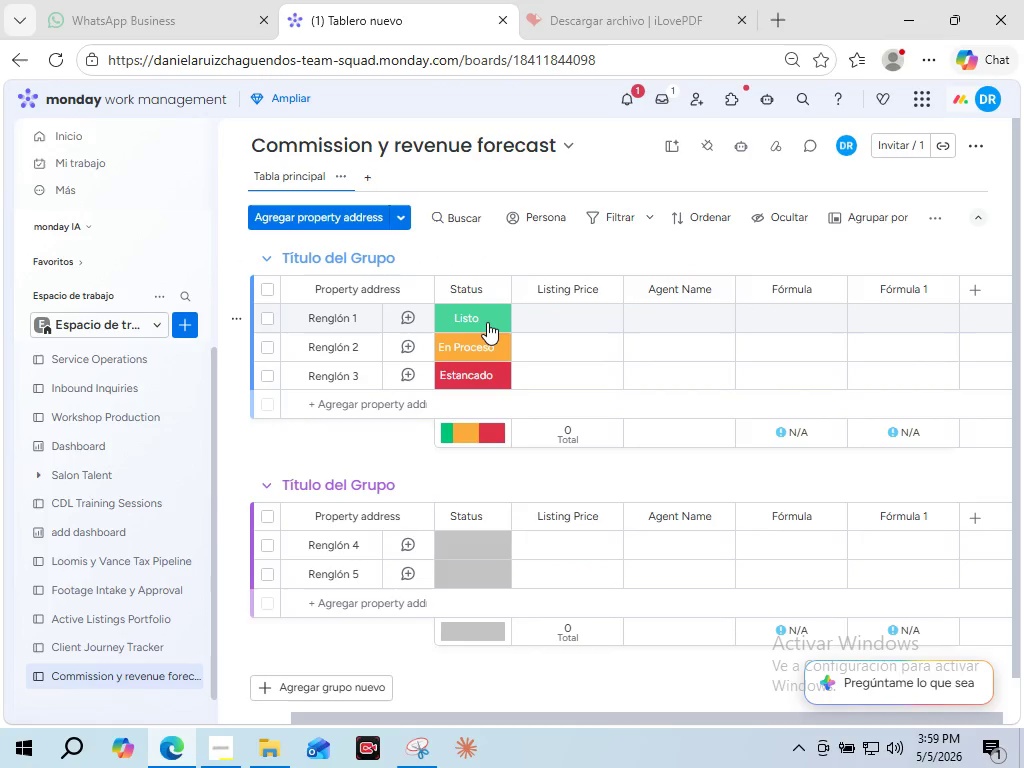 
left_click([481, 321])
 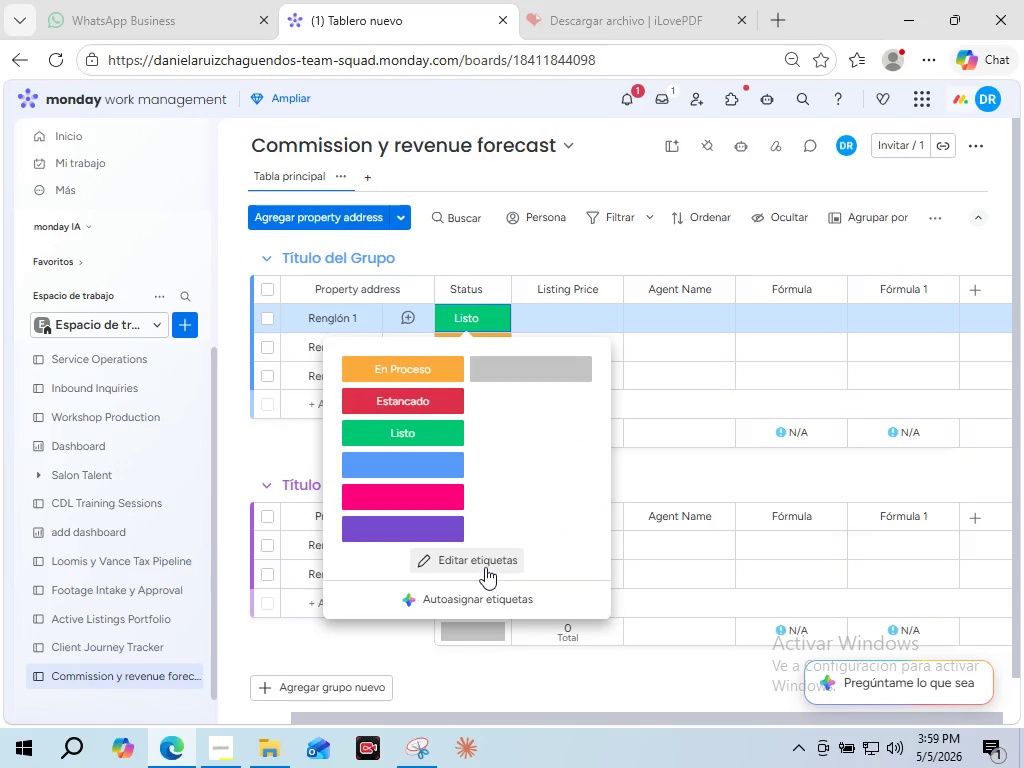 
left_click([483, 565])
 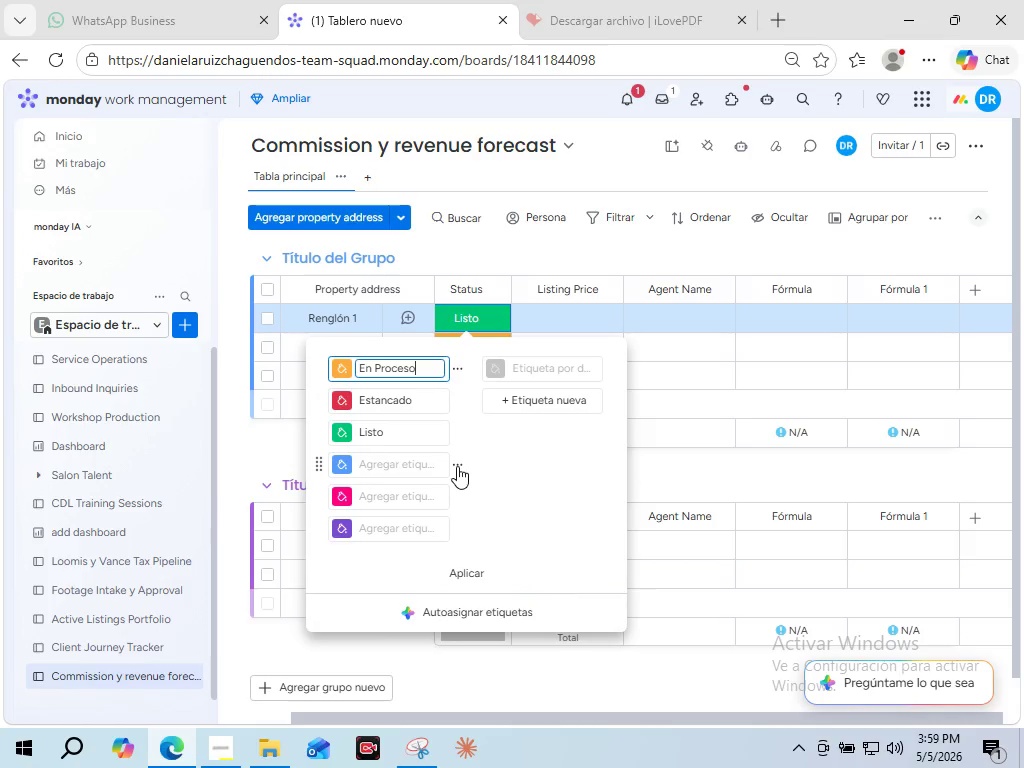 
left_click([457, 466])
 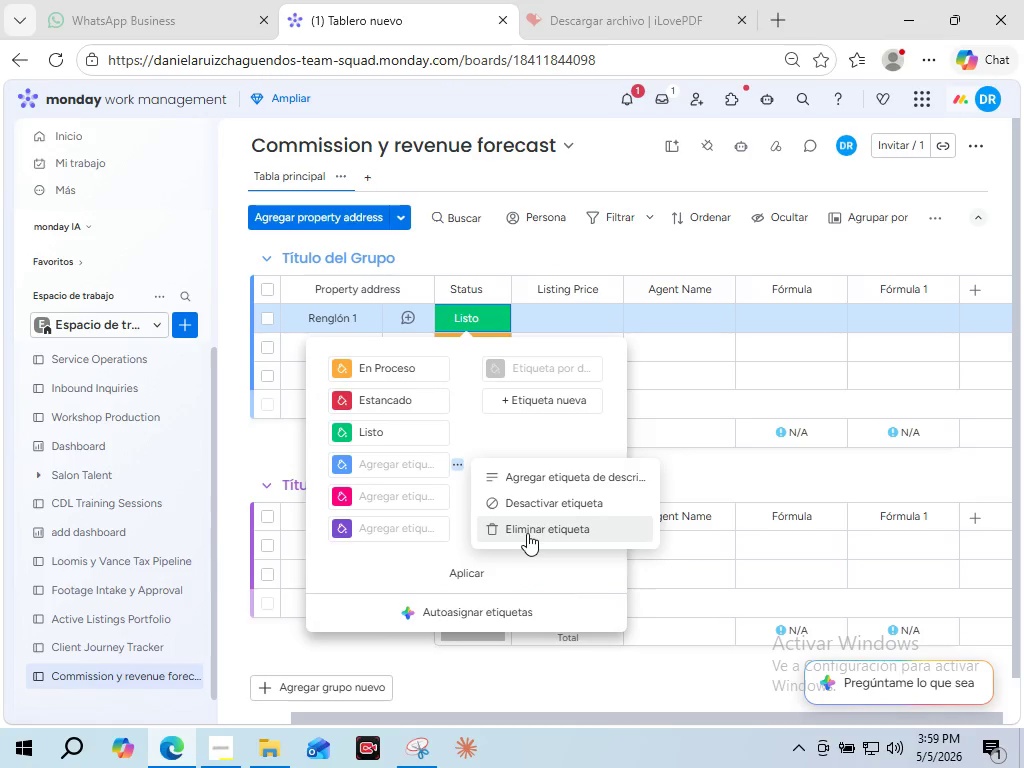 
left_click([527, 533])
 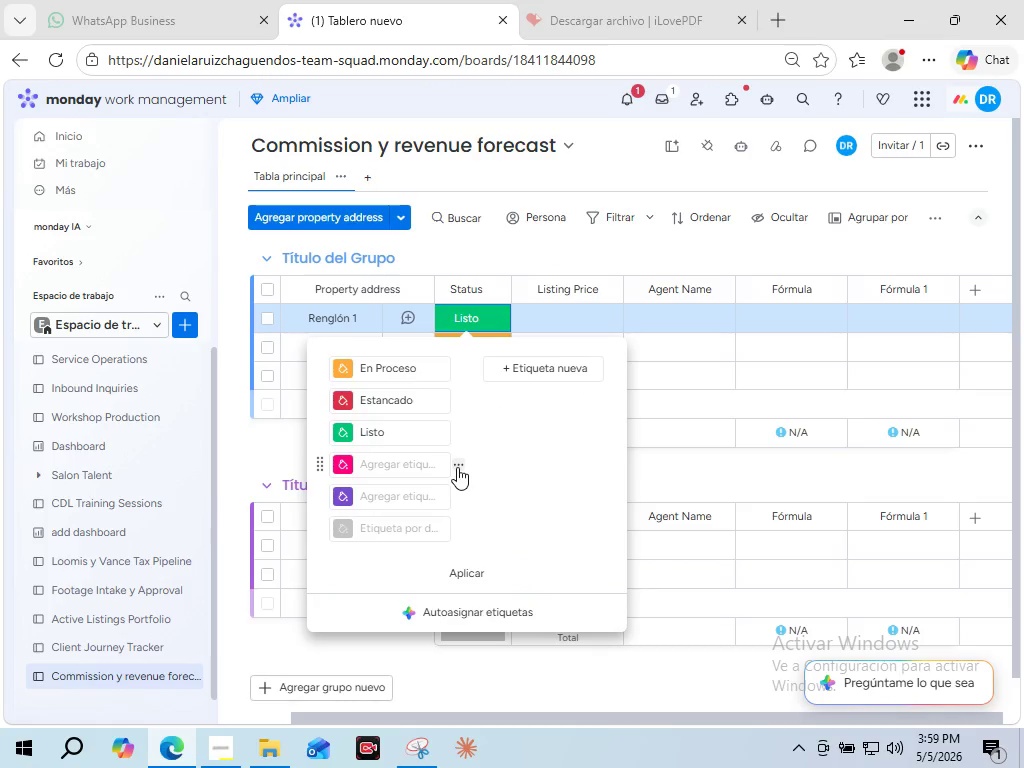 
left_click([457, 467])
 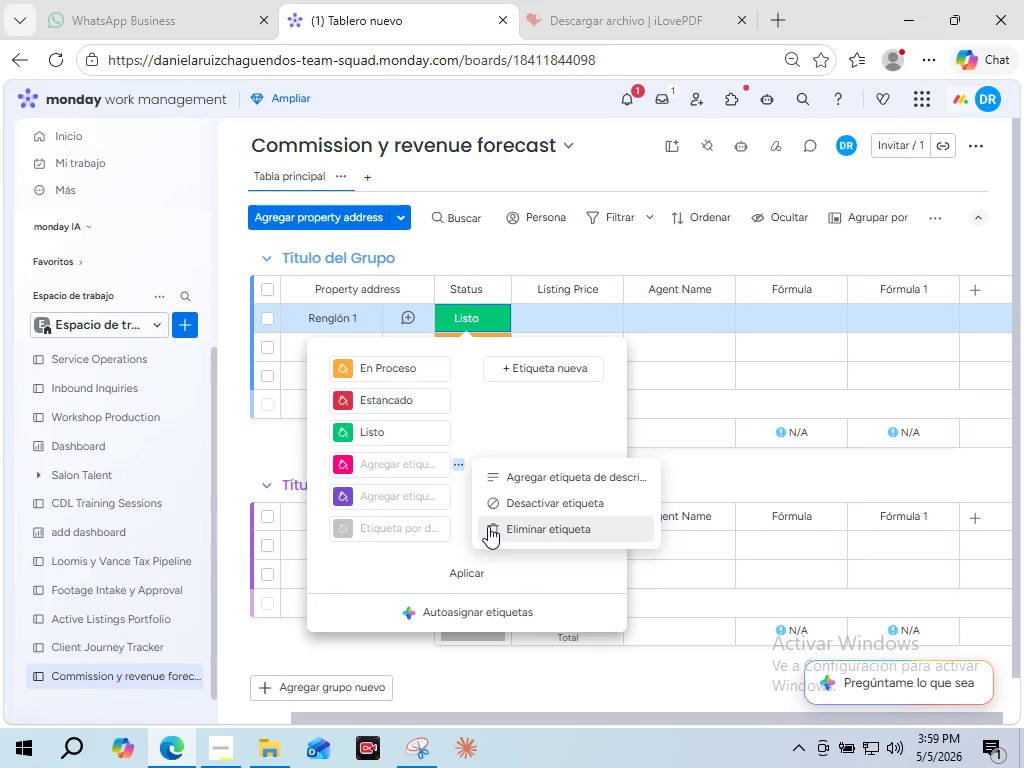 
left_click([488, 526])
 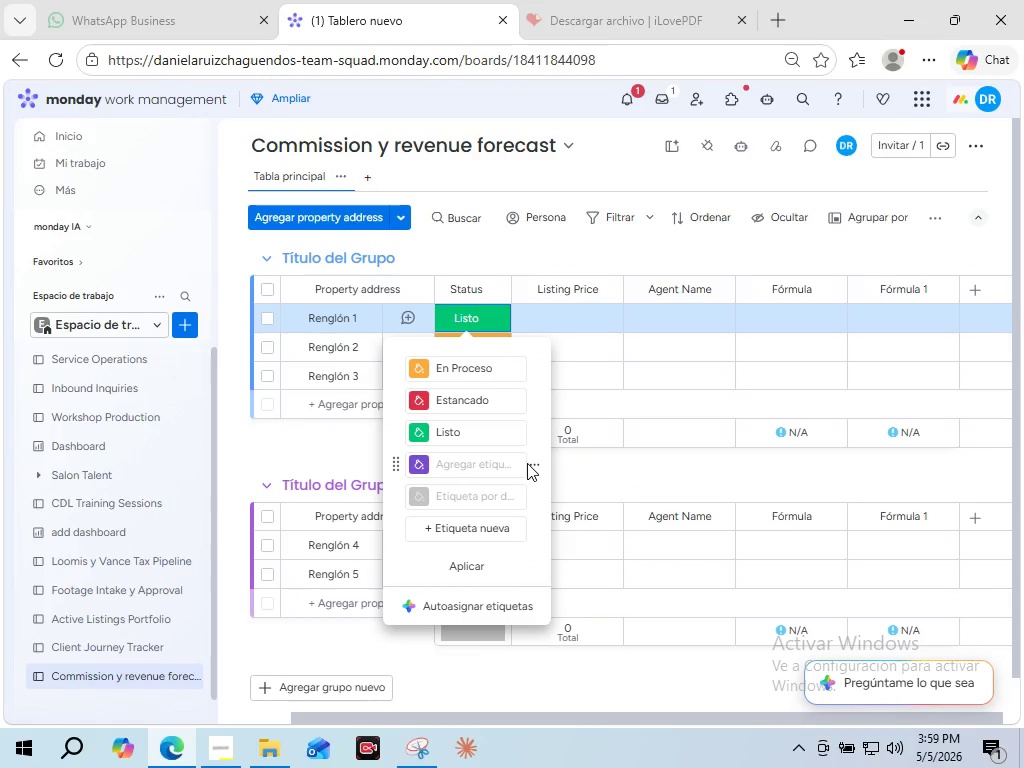 
left_click([527, 463])
 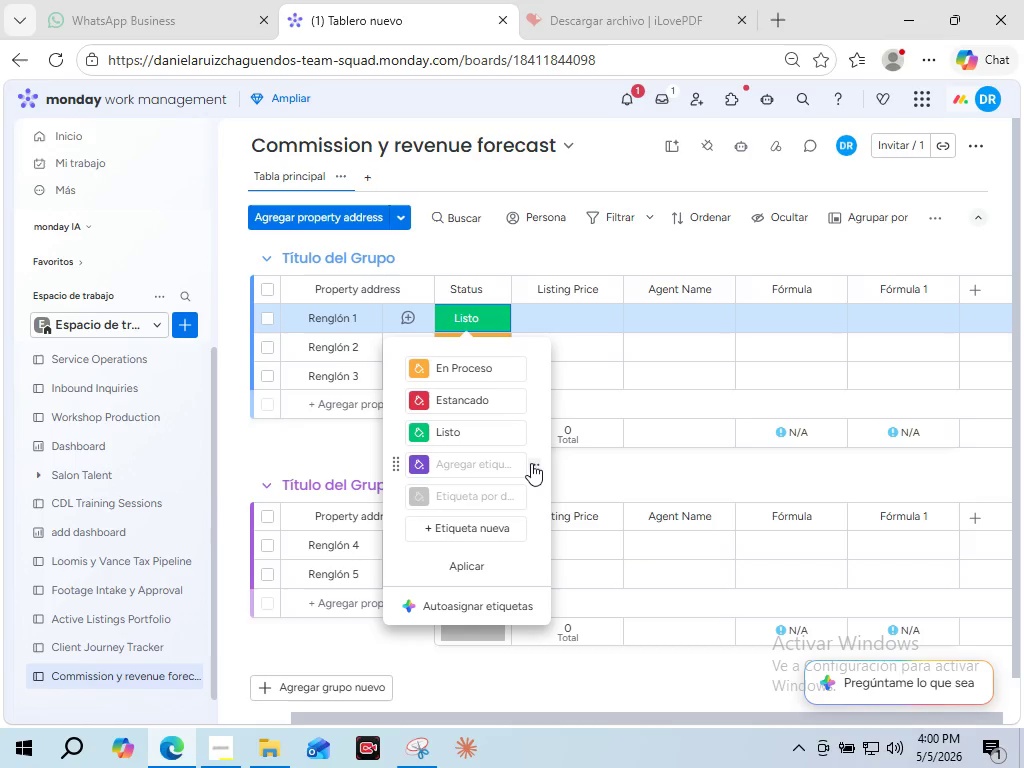 
left_click([531, 463])
 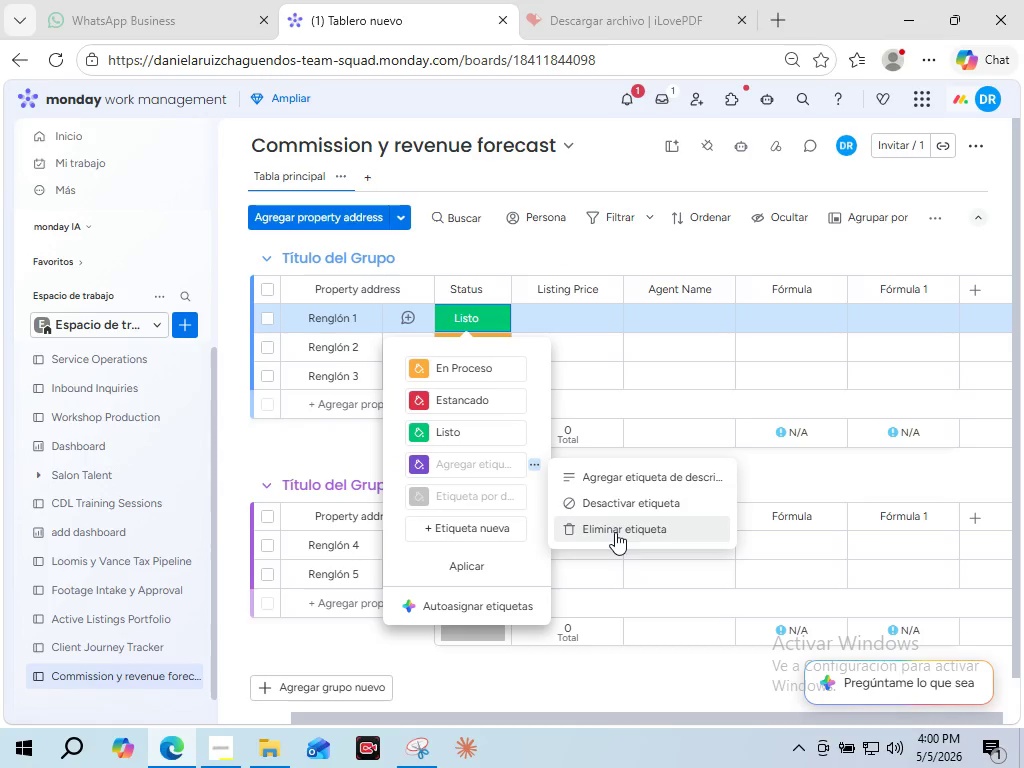 
left_click([615, 532])
 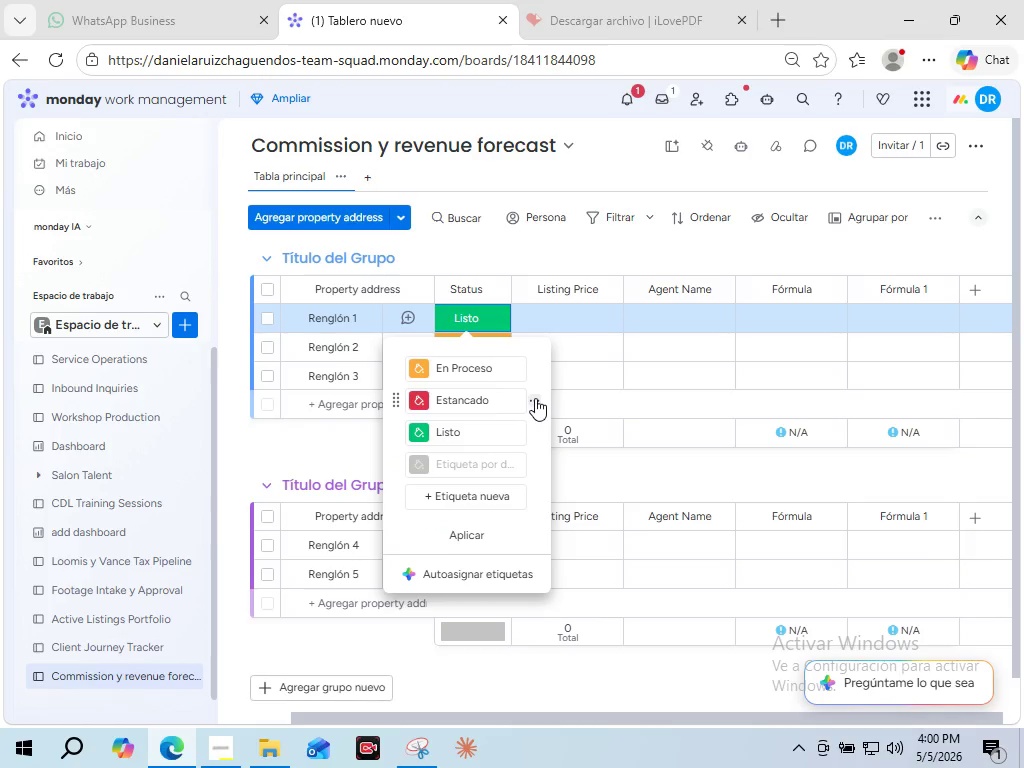 
wait(6.45)
 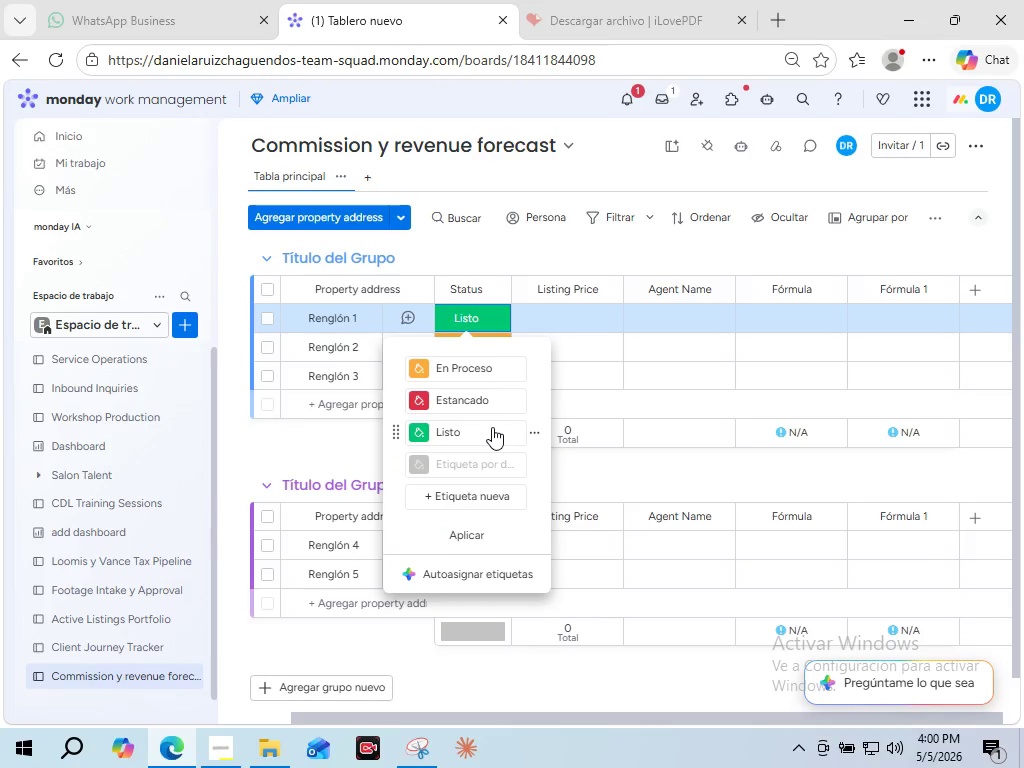 
left_click([535, 398])
 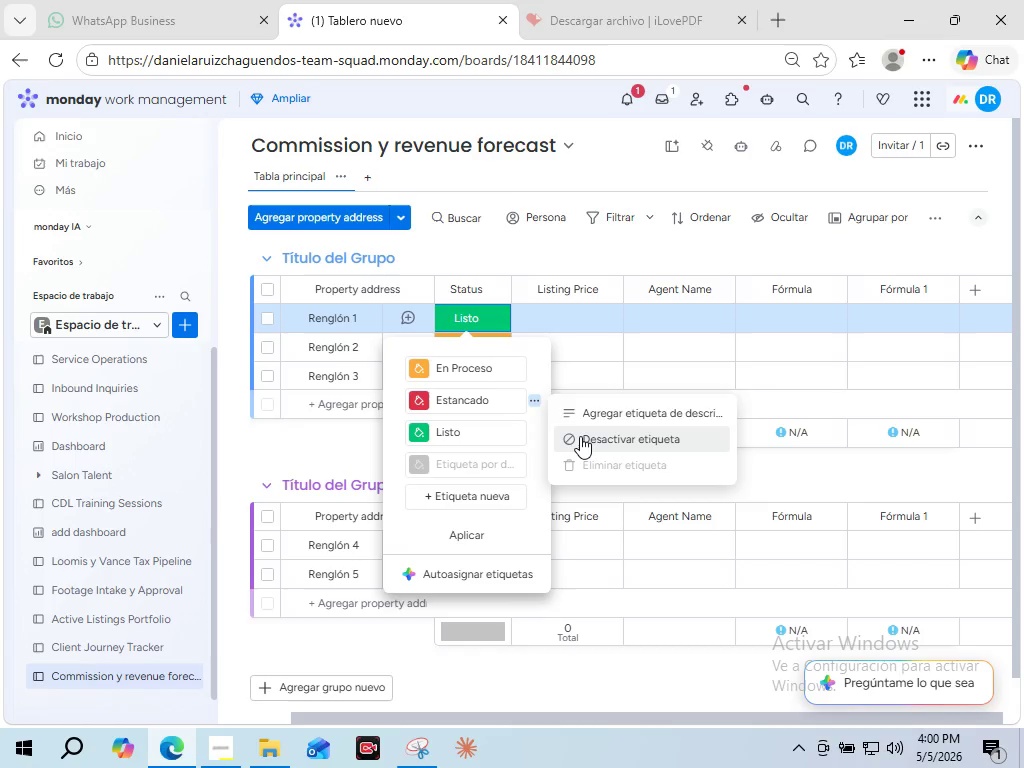 
left_click([580, 436])
 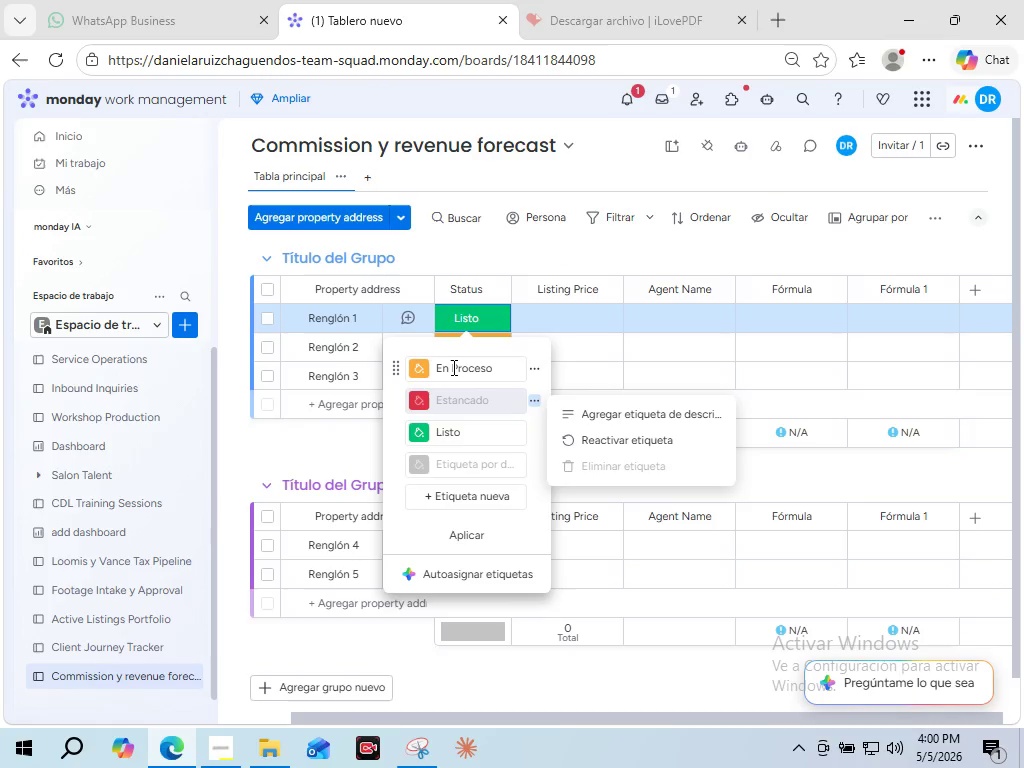 
left_click([452, 367])
 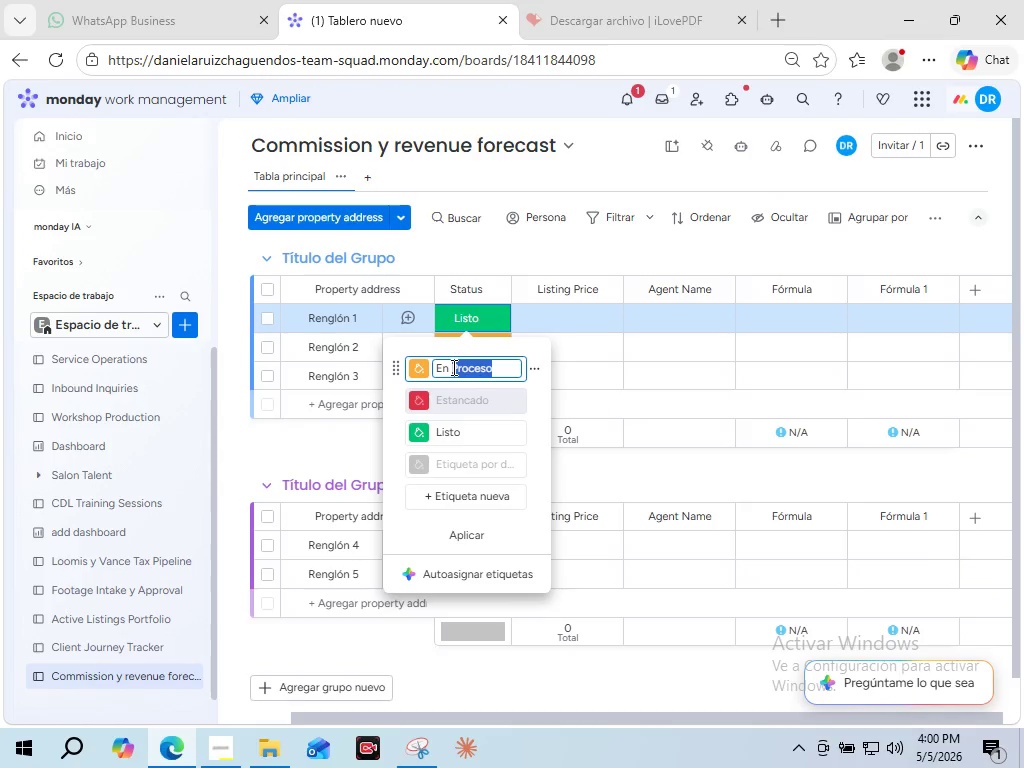 
double_click([452, 367])
 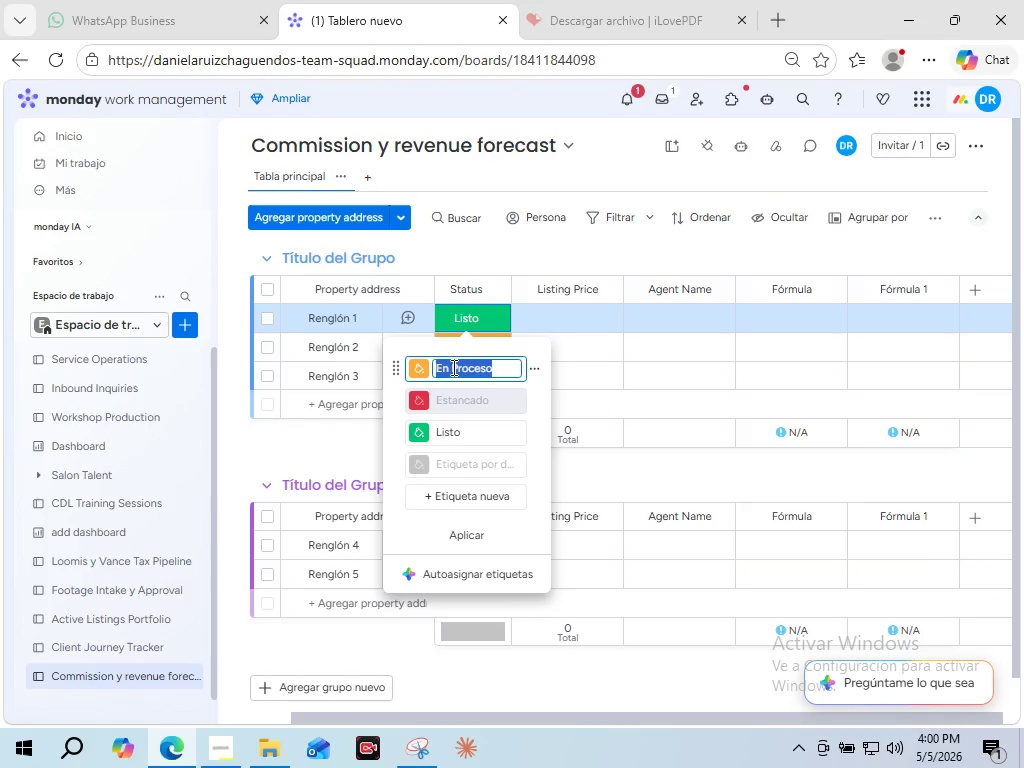 
double_click([452, 367])
 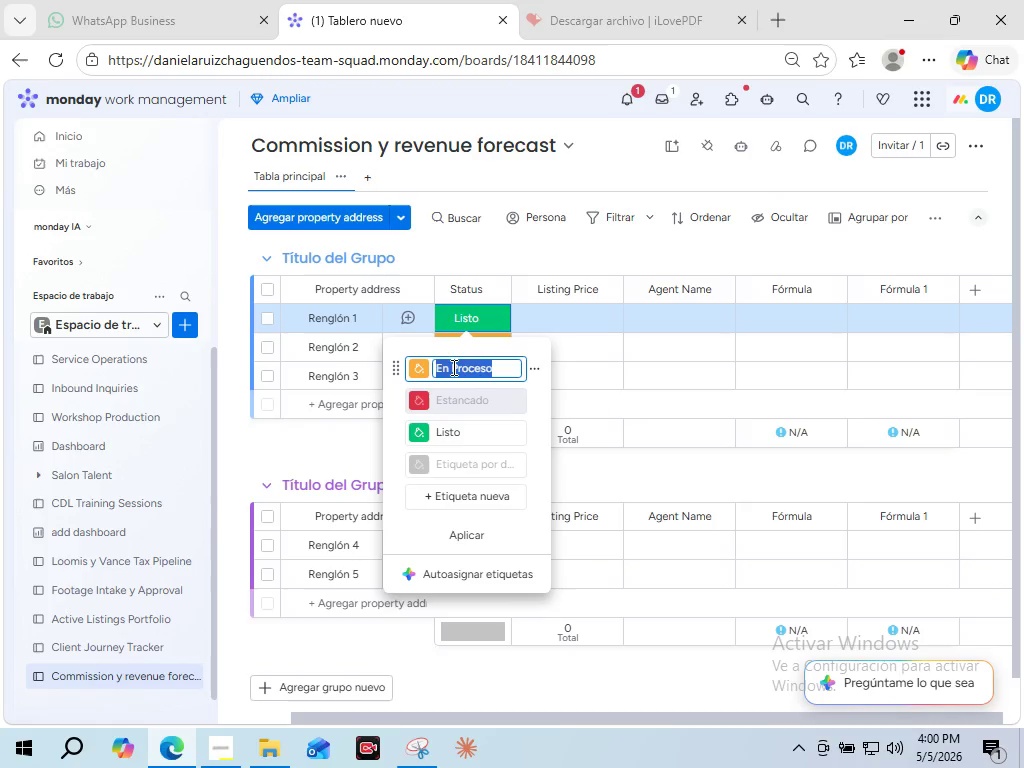 
triple_click([452, 367])
 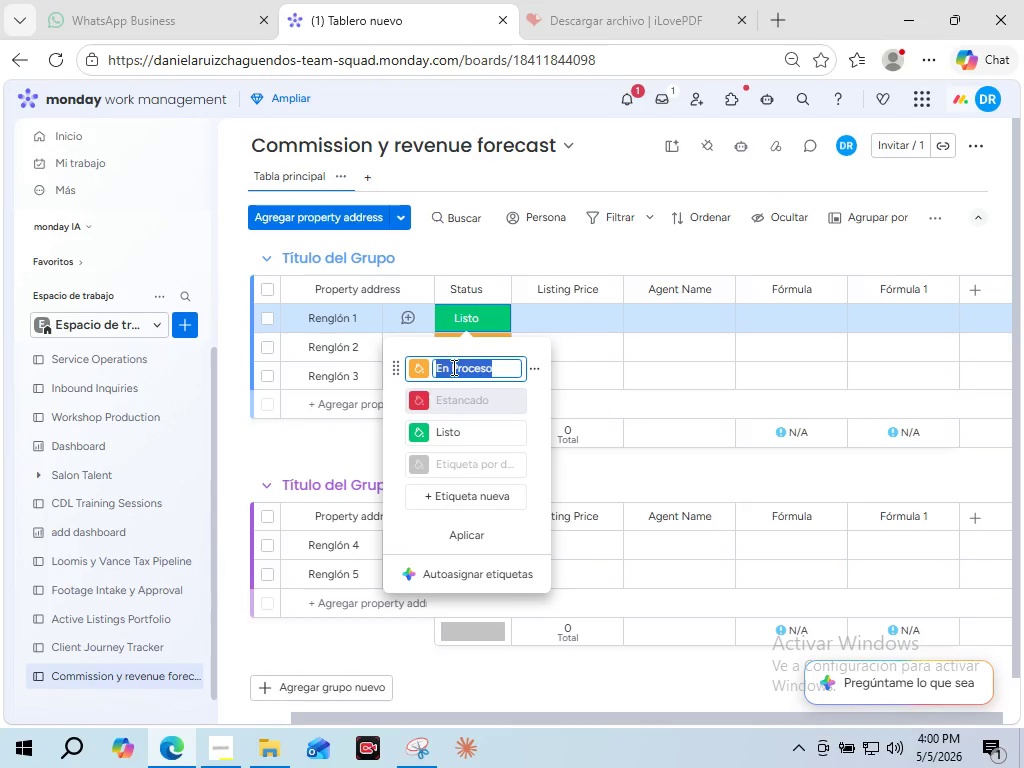 
type(In Review)
 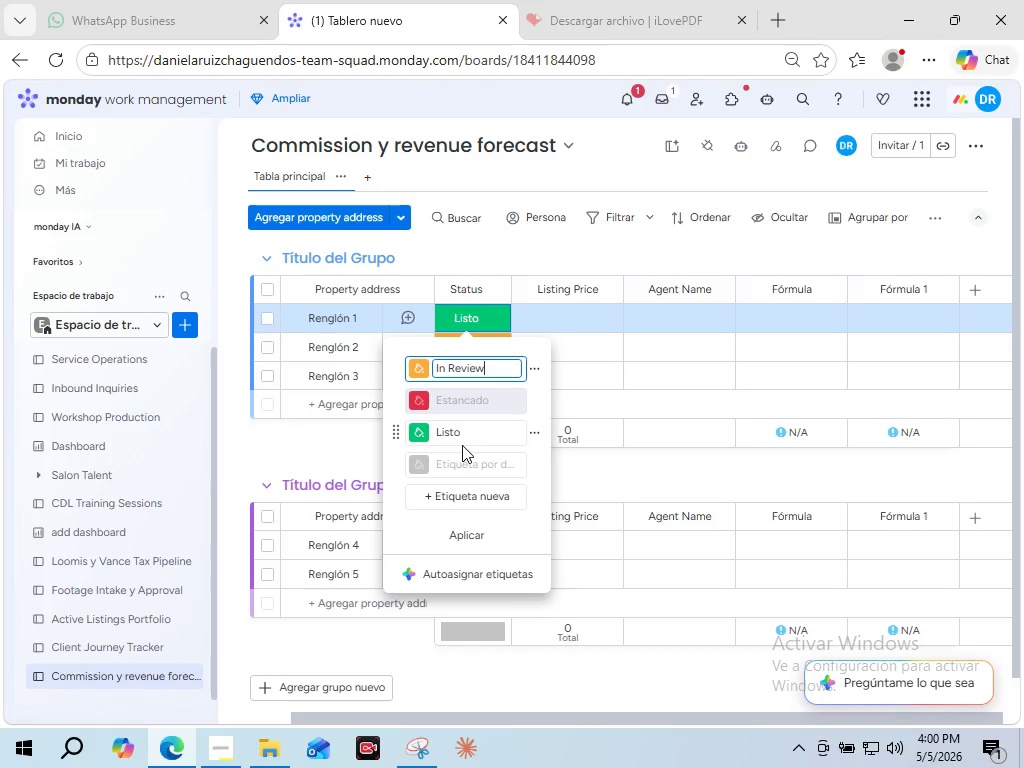 
double_click([462, 445])
 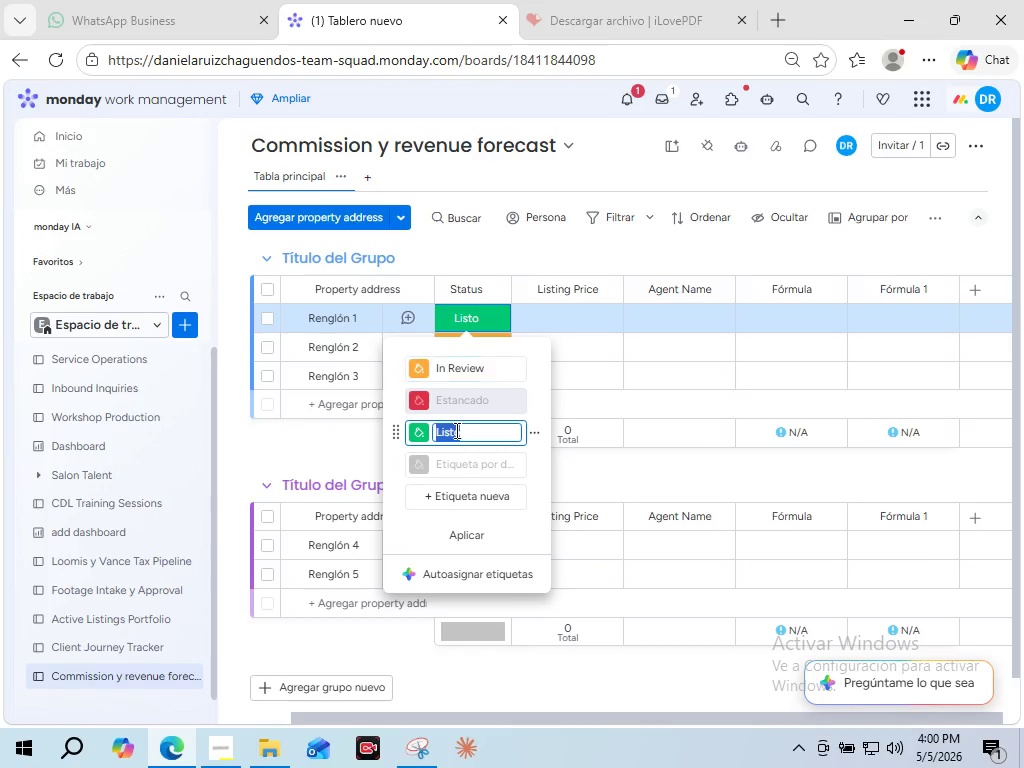 
double_click([455, 430])
 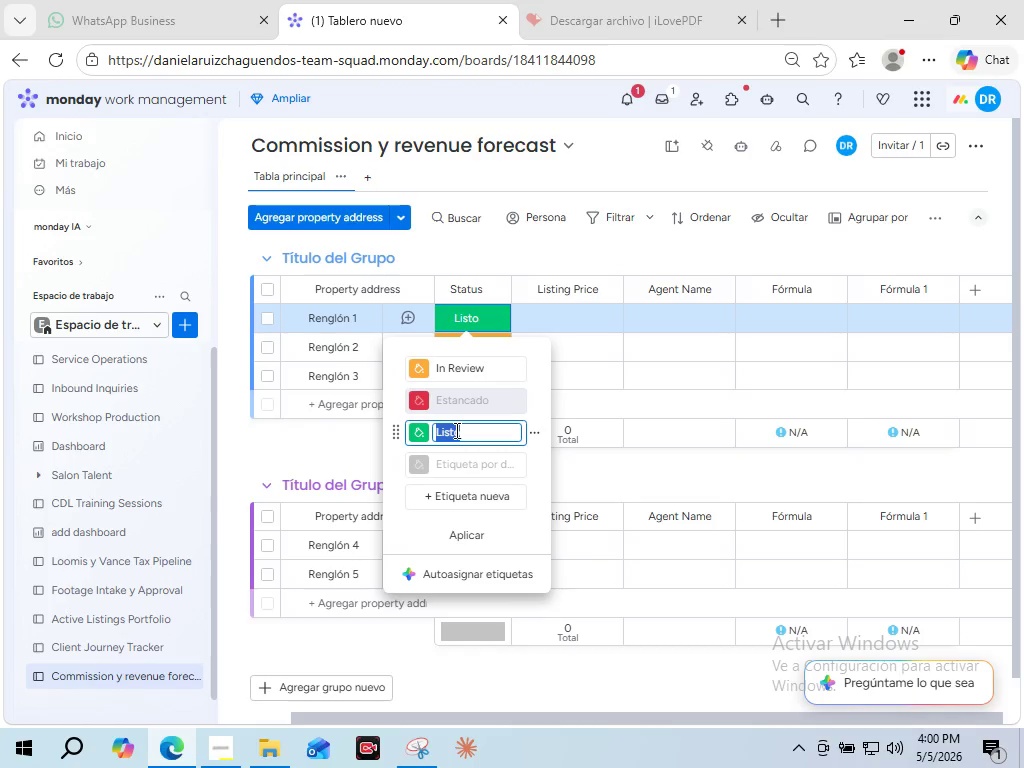 
triple_click([455, 430])
 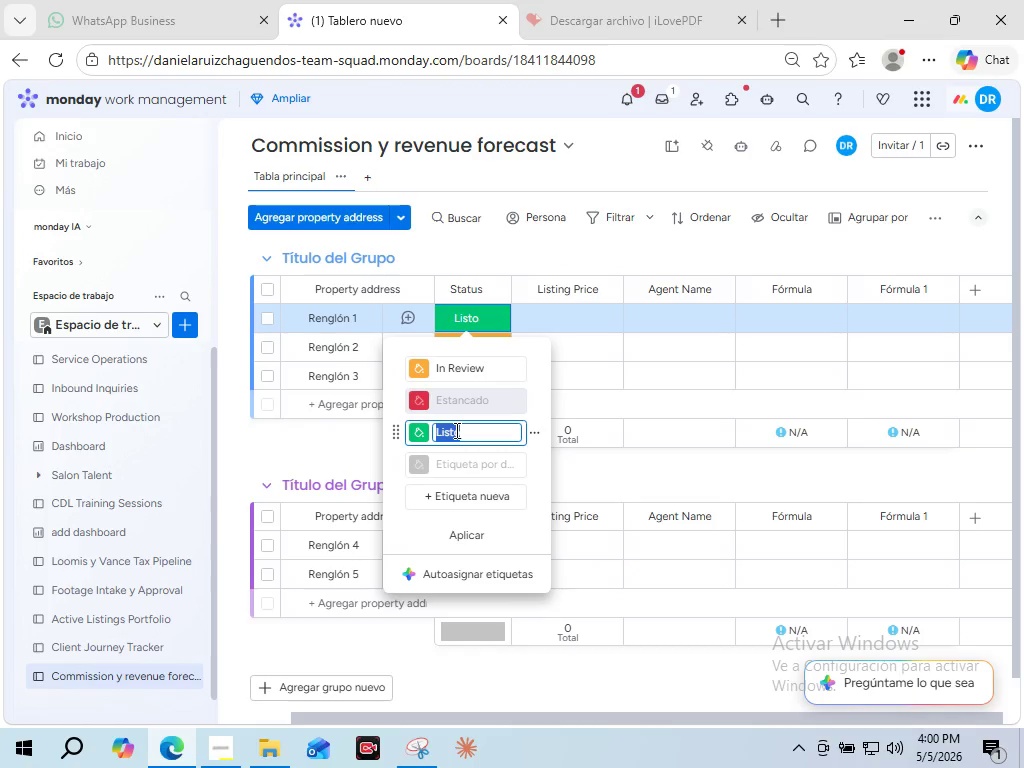 
type(Confirmed)
 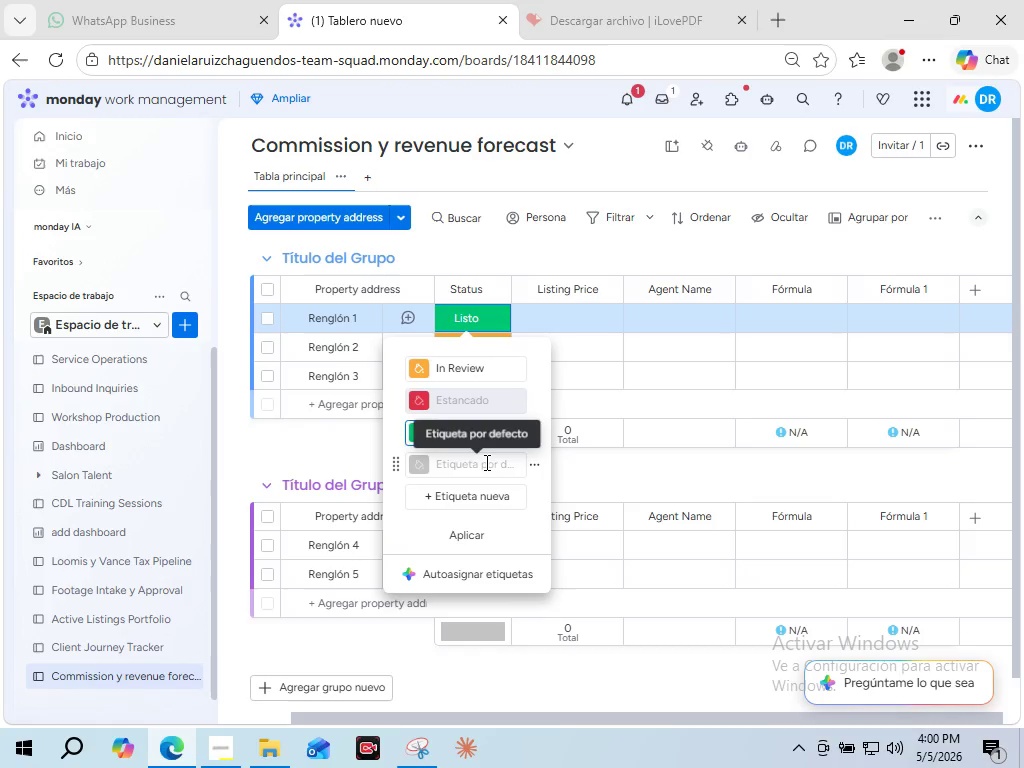 
left_click([485, 462])
 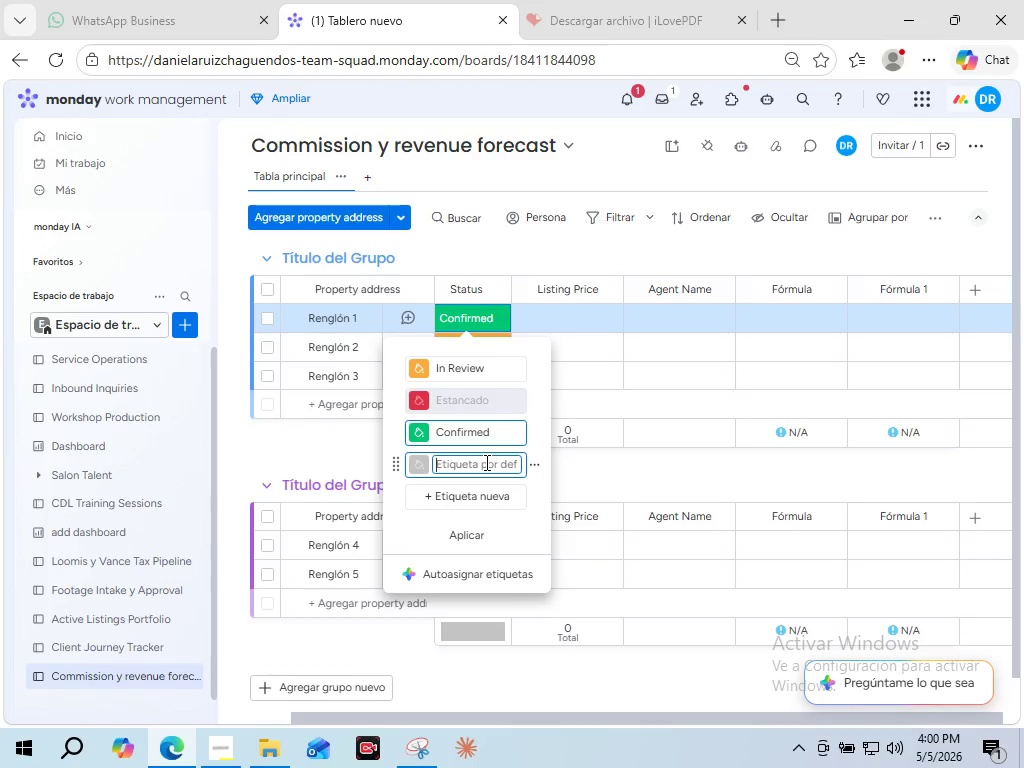 
type(Paid)
 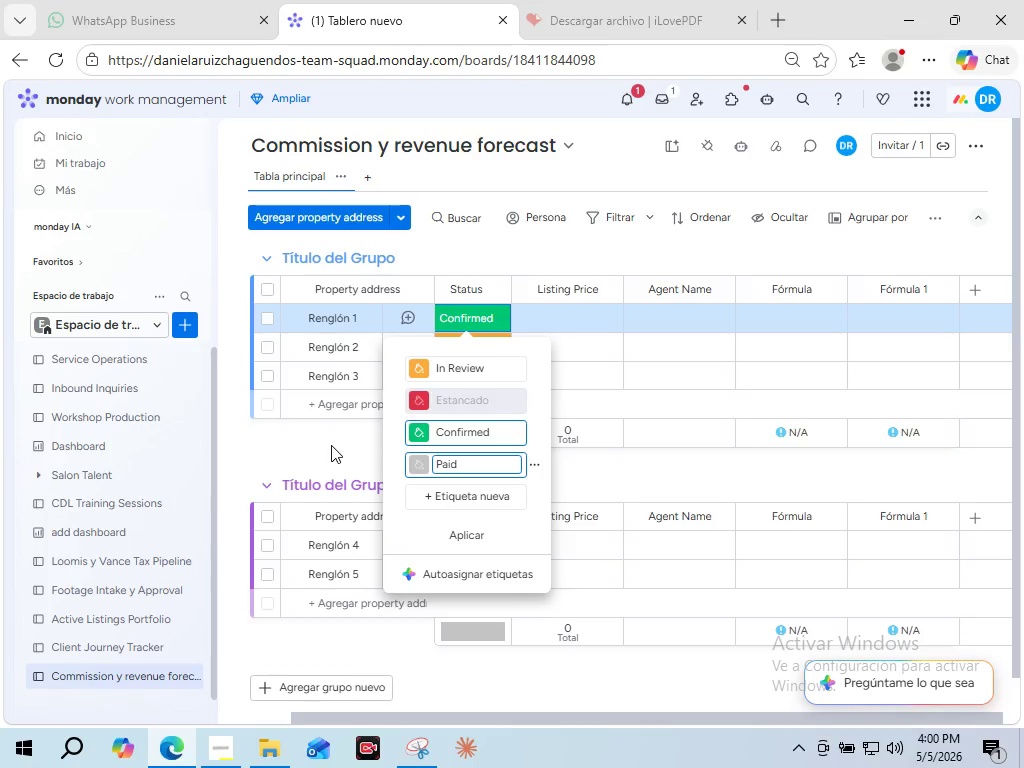 
left_click([331, 445])
 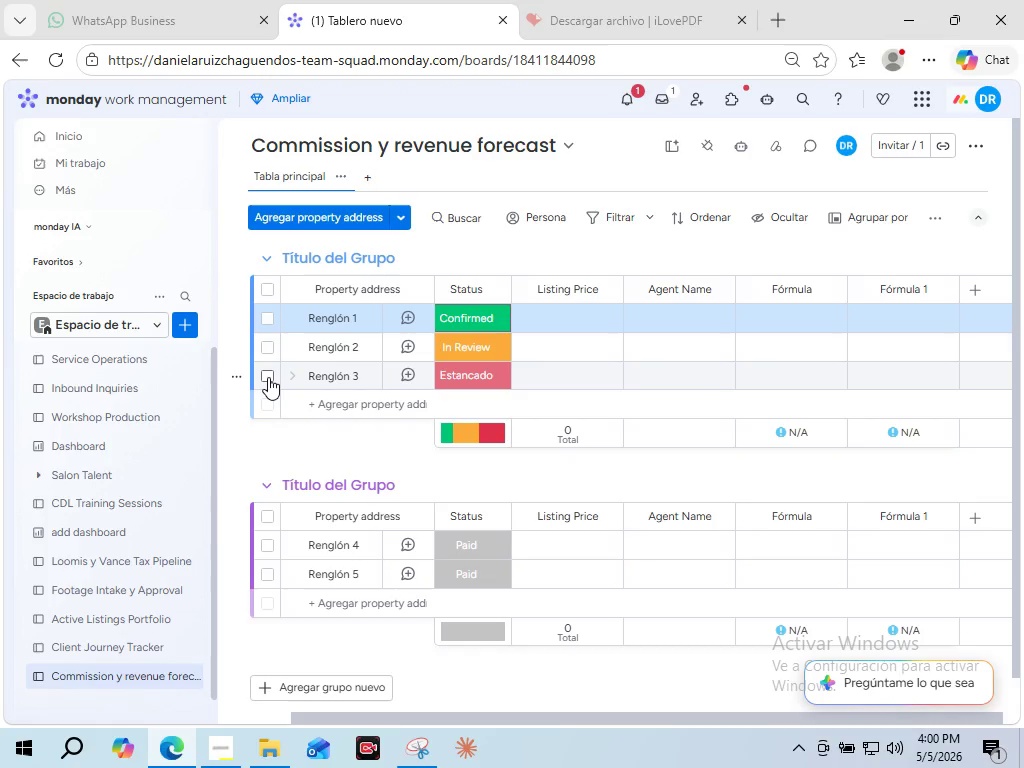 
wait(14.03)
 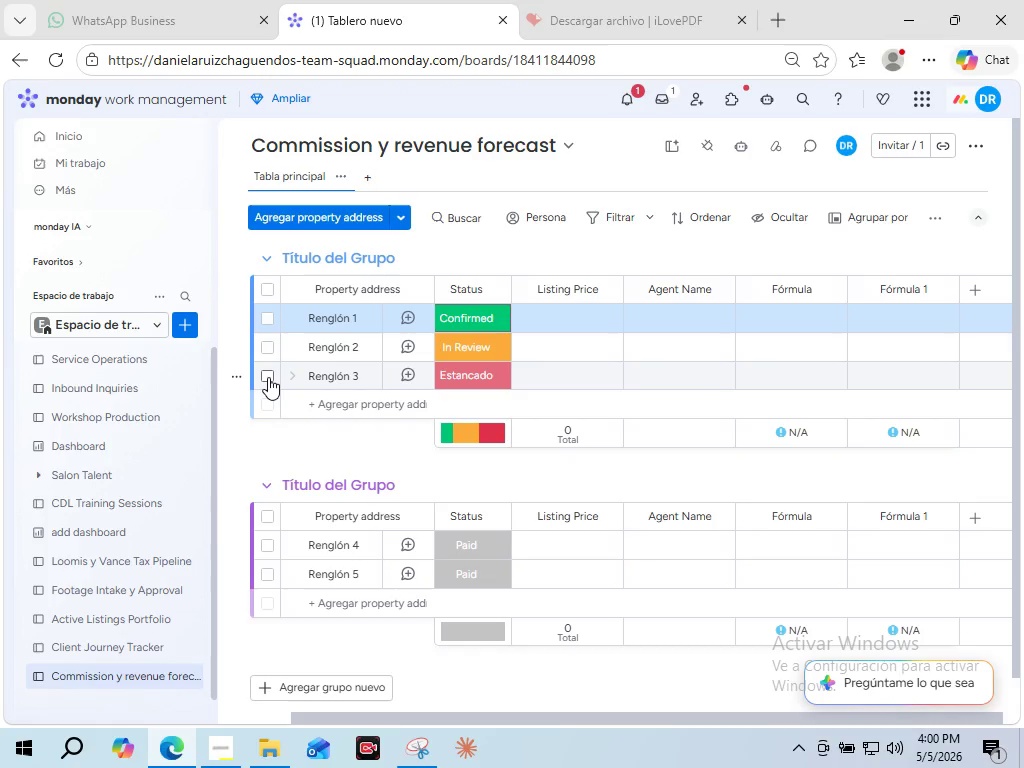 
mouse_move([822, 287])
 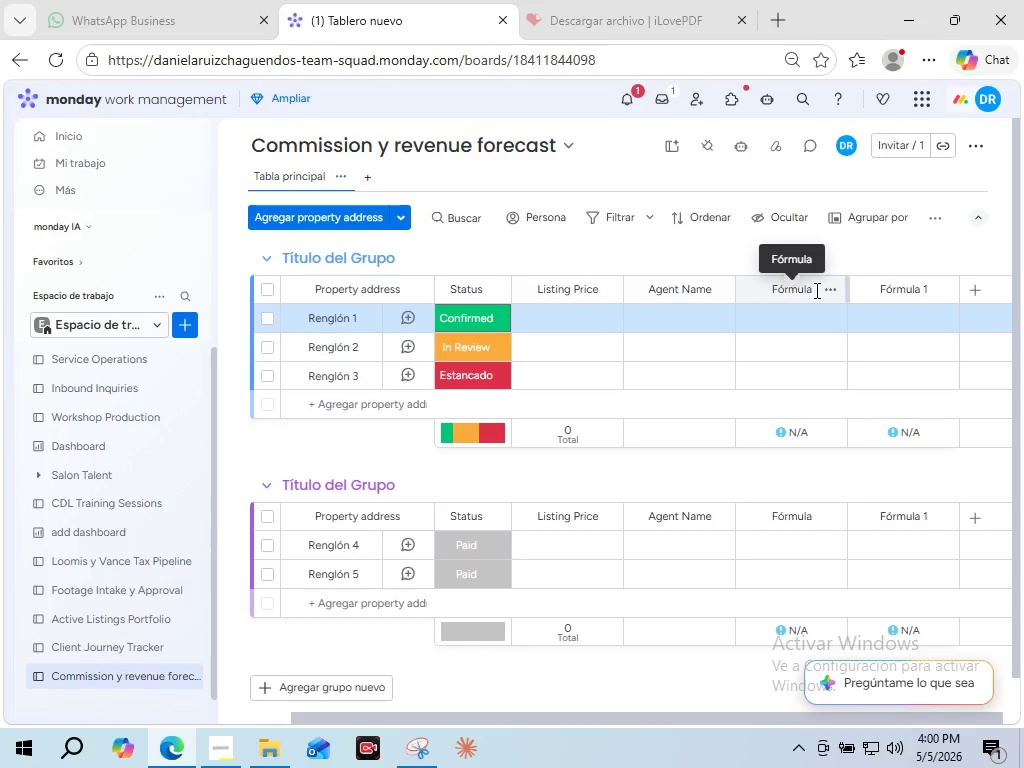 
left_click([822, 290])
 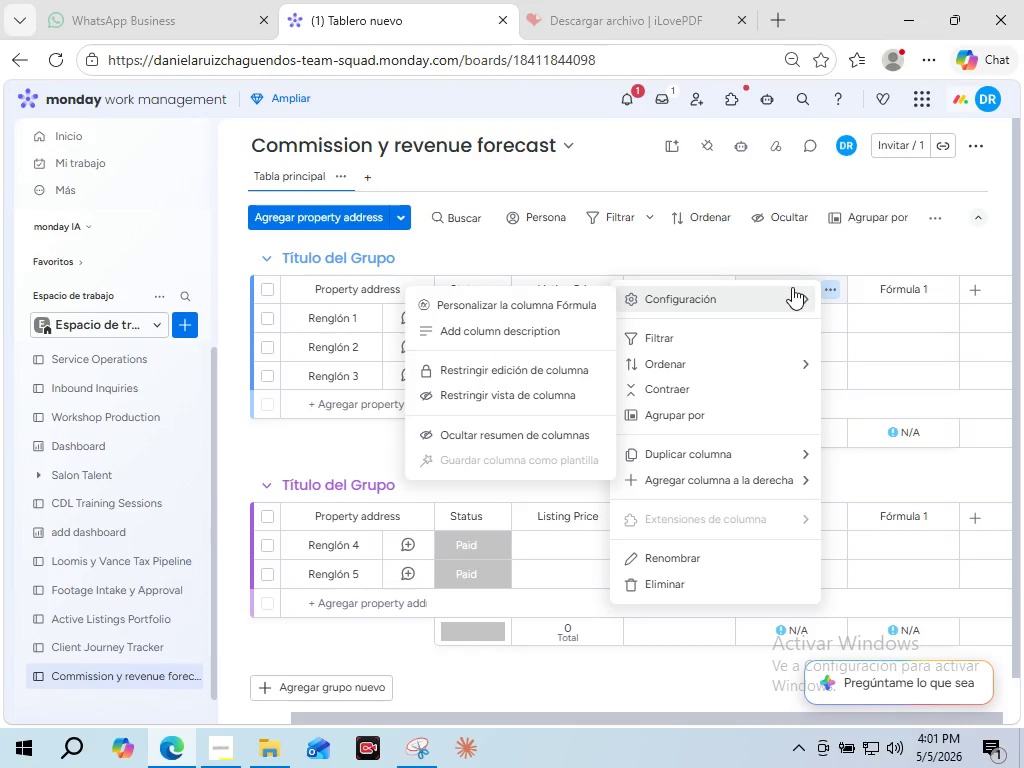 
wait(11.39)
 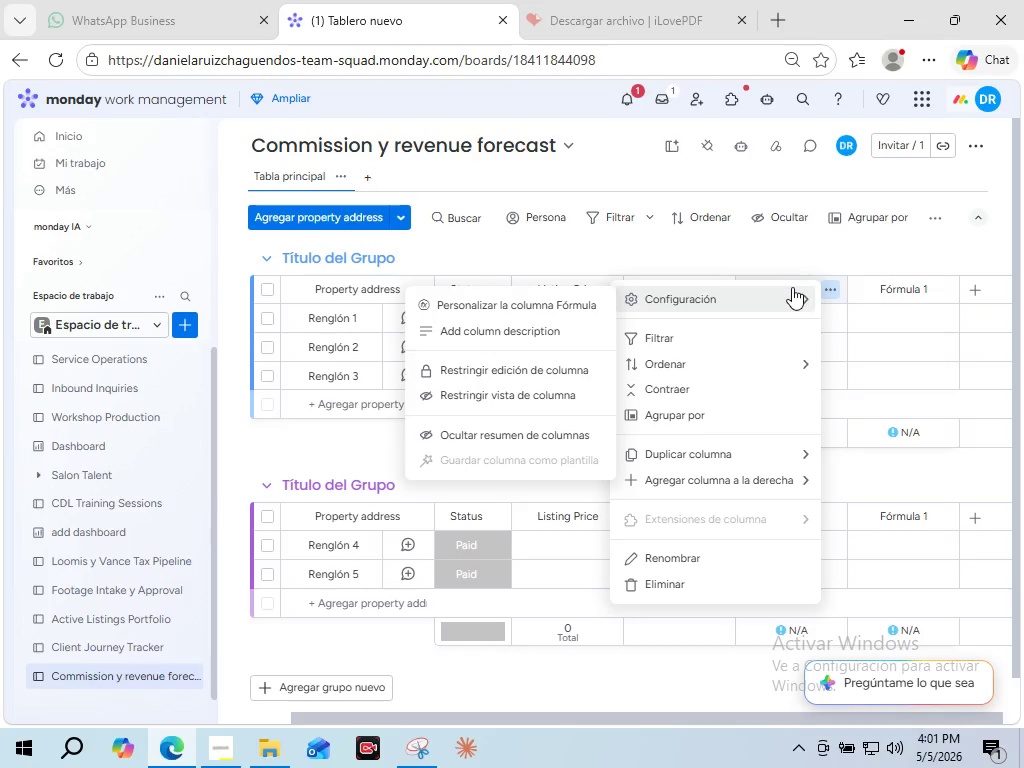 
left_click([551, 296])
 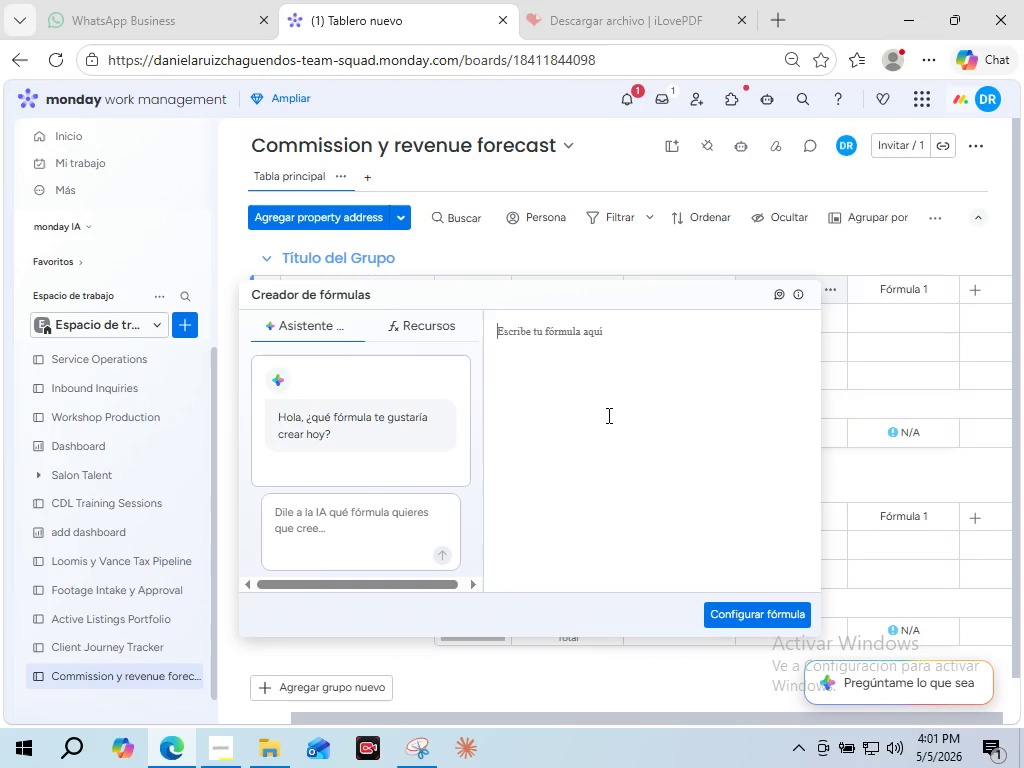 
wait(37.48)
 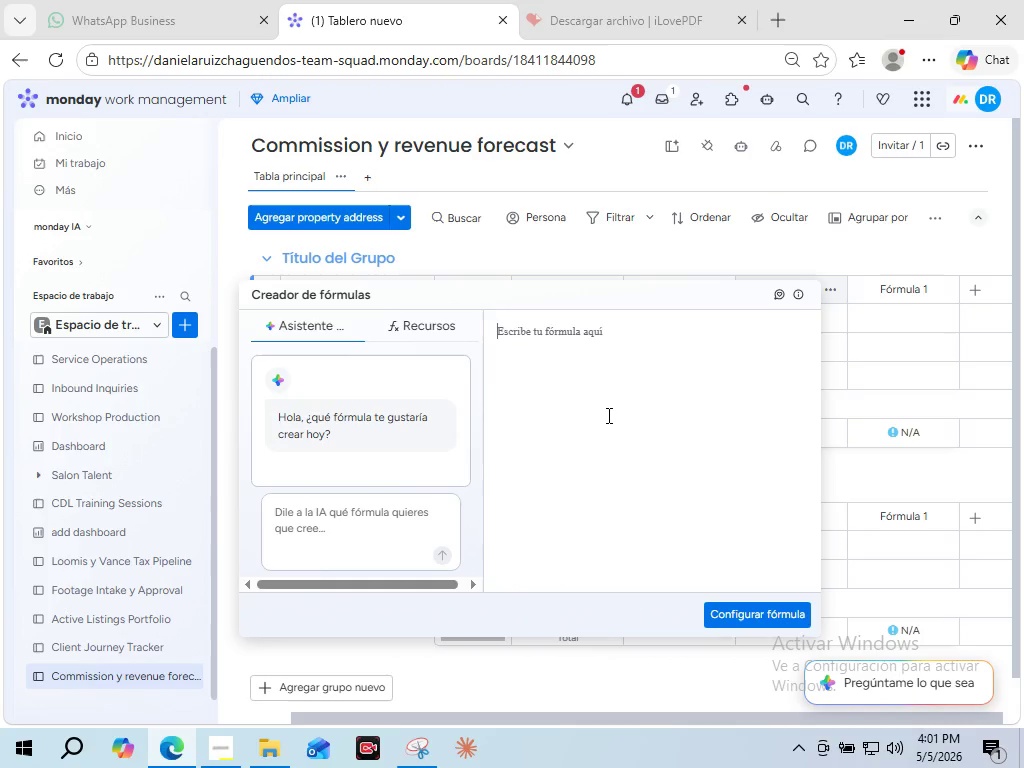 
left_click([357, 527])
 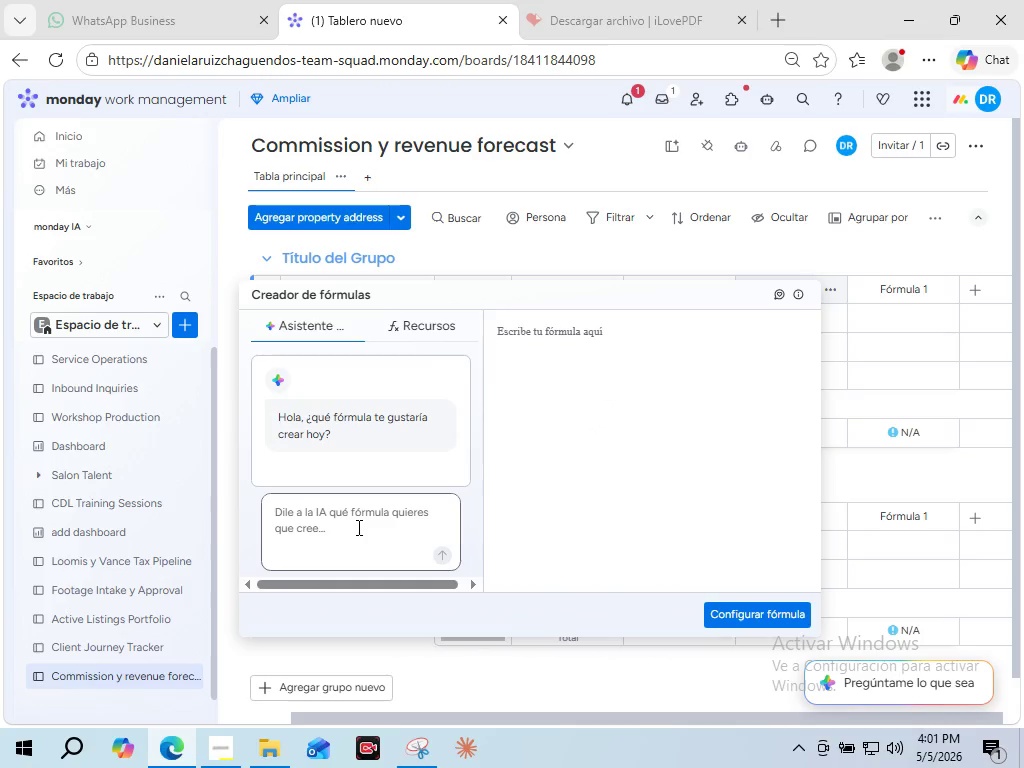 
wait(5.17)
 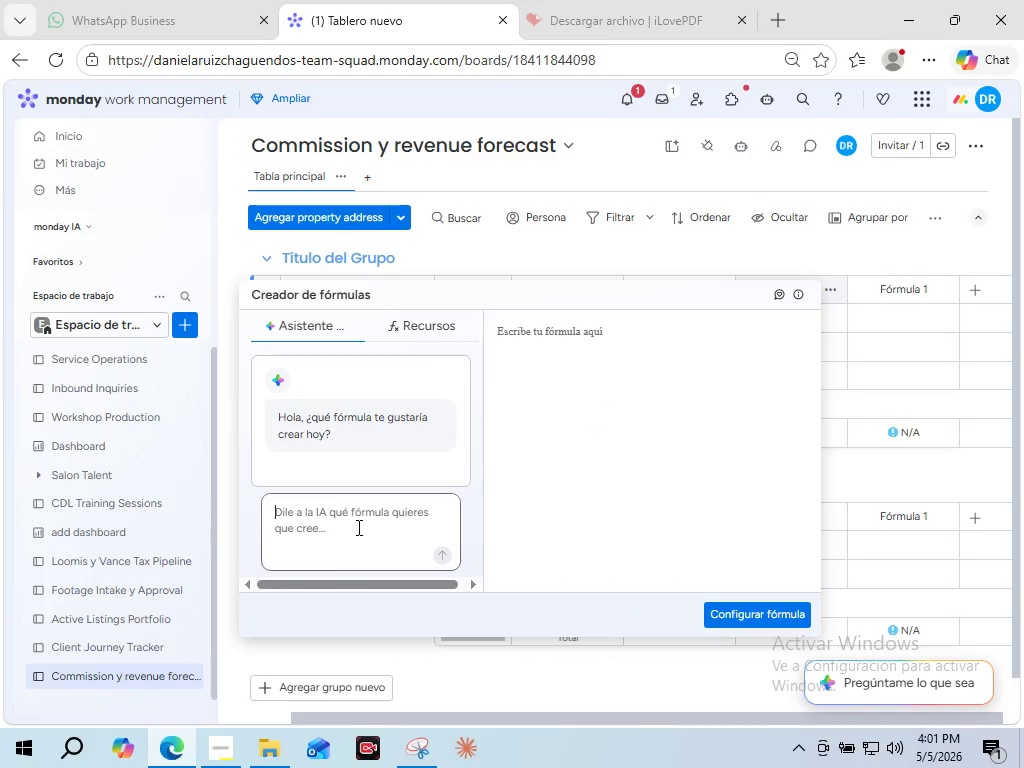 
type(if the listing price is greater than 1)
 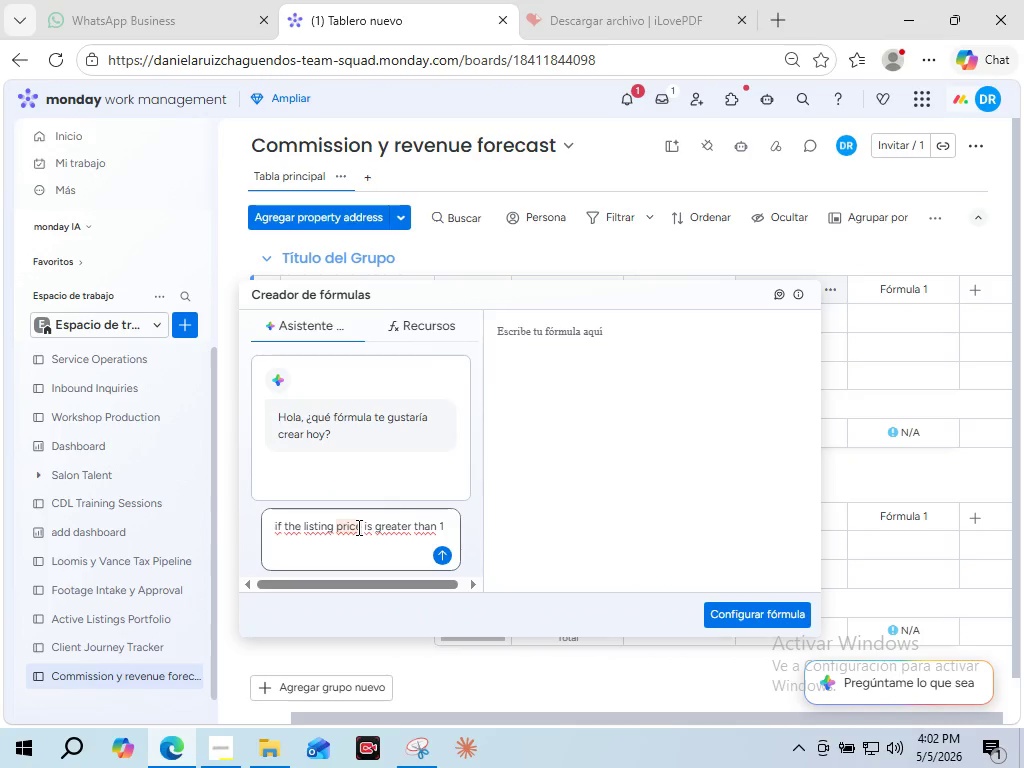 
type(000000 then show 3, other )
key(Backspace)
type(wise show 2.5)
 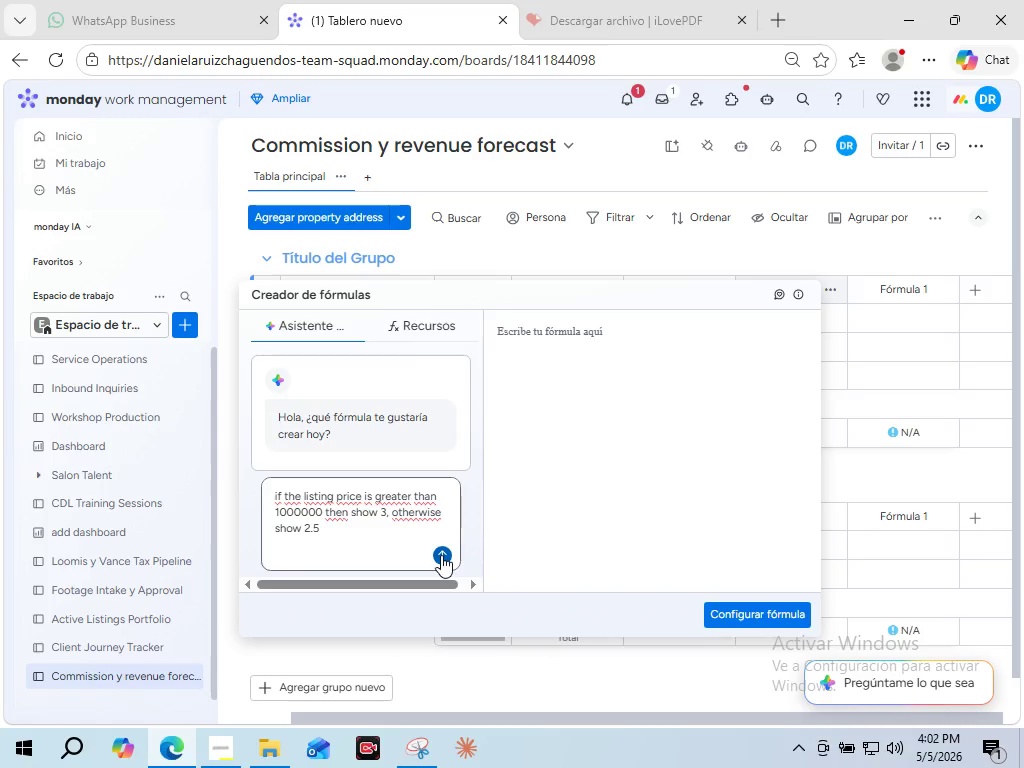 
left_click([441, 555])
 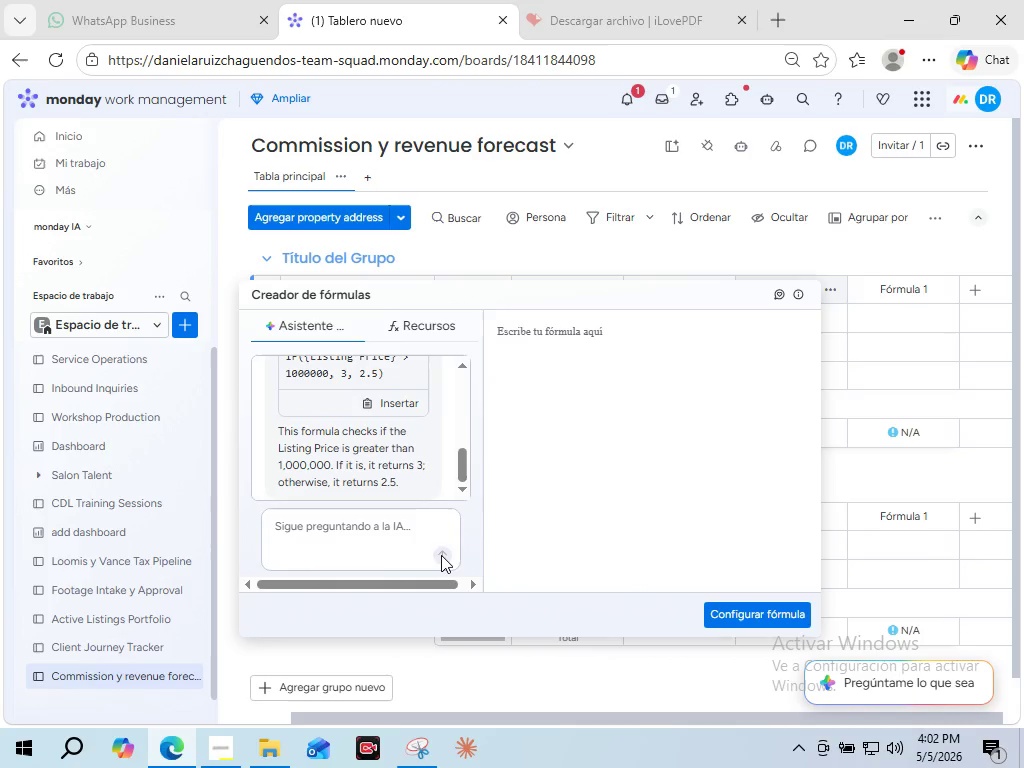 
wait(12.05)
 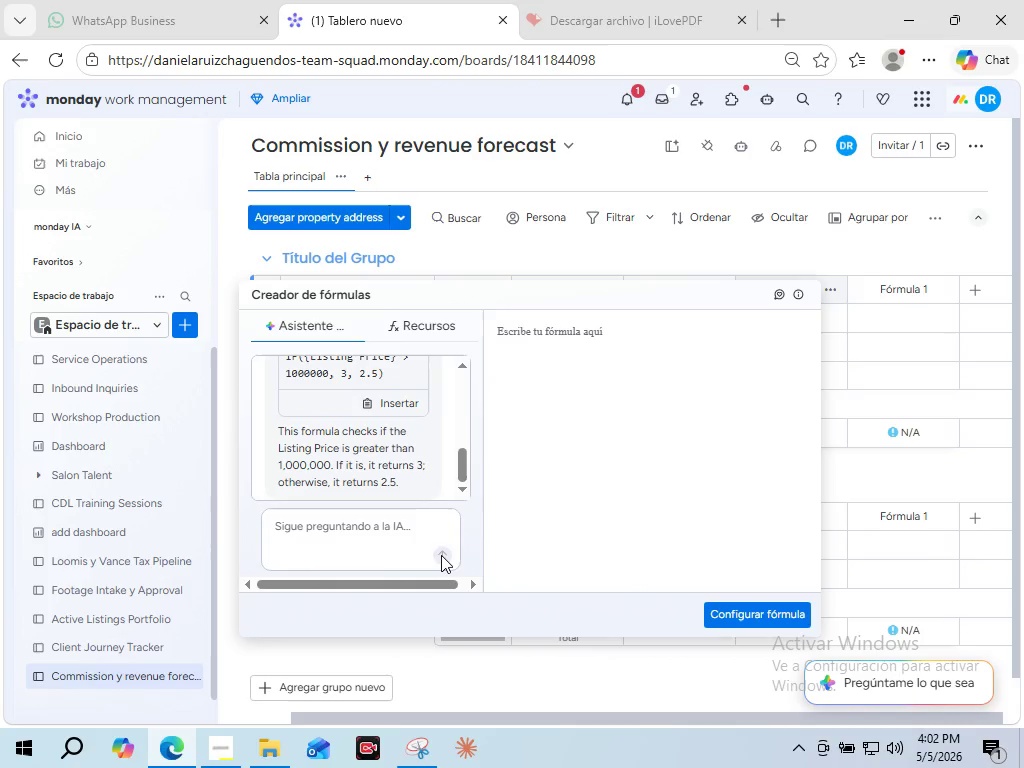 
scroll: coordinate [416, 477], scroll_direction: up, amount: 1.0
 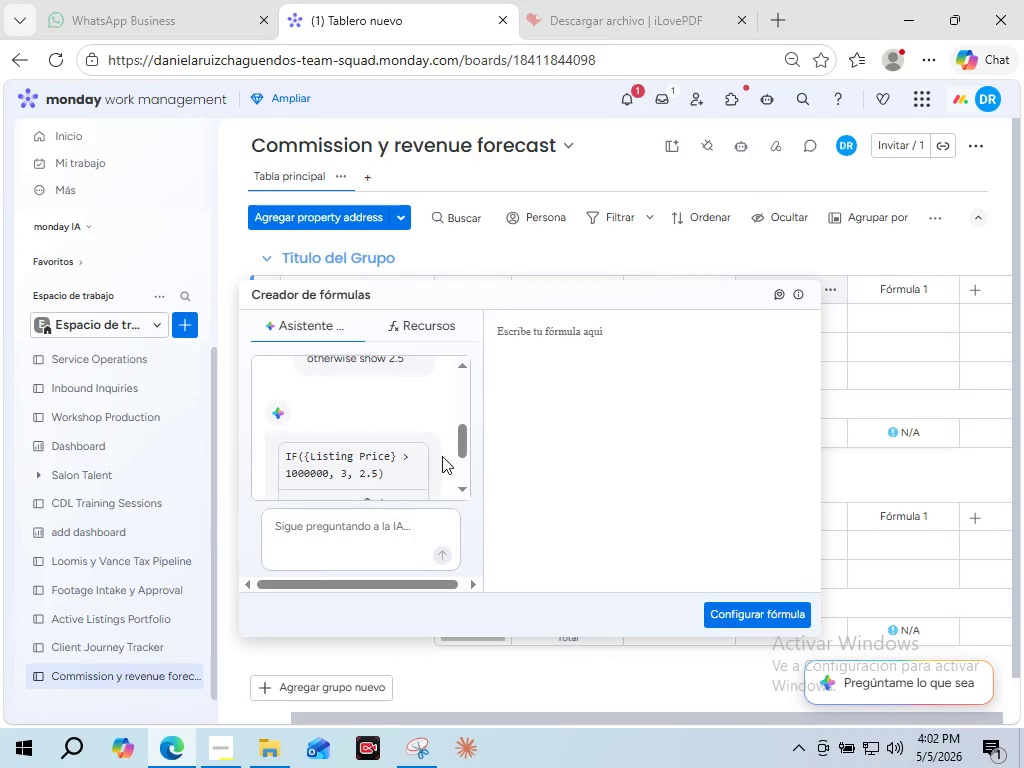 
scroll: coordinate [447, 453], scroll_direction: down, amount: 1.0
 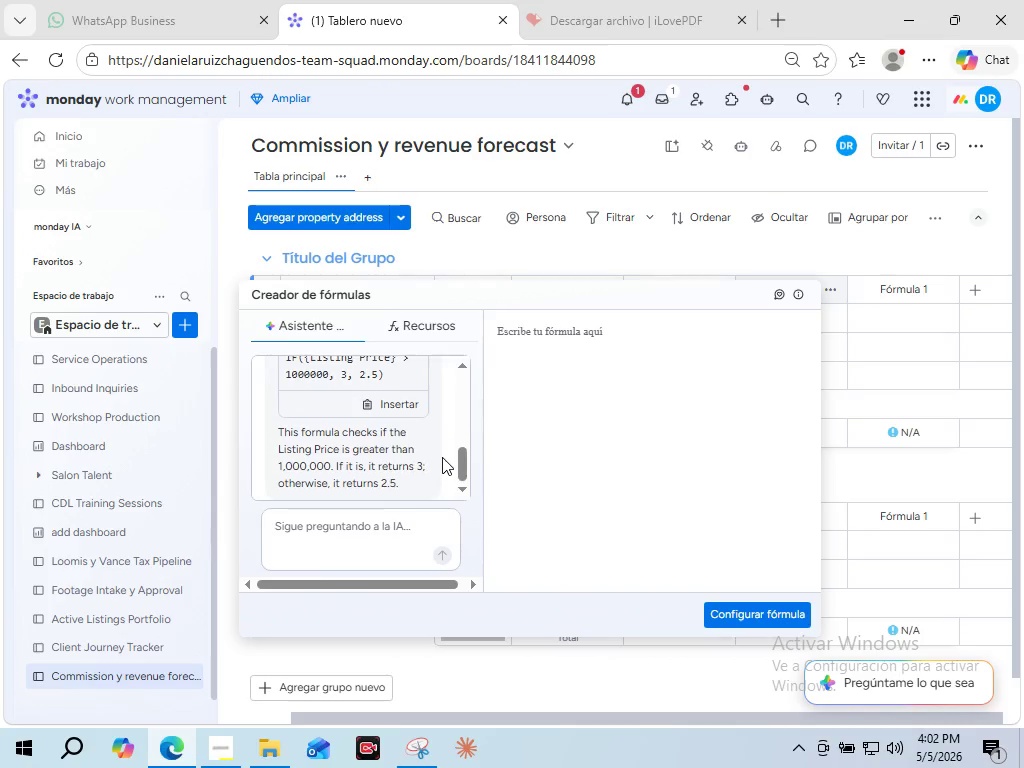 
scroll: coordinate [442, 457], scroll_direction: up, amount: 1.0
 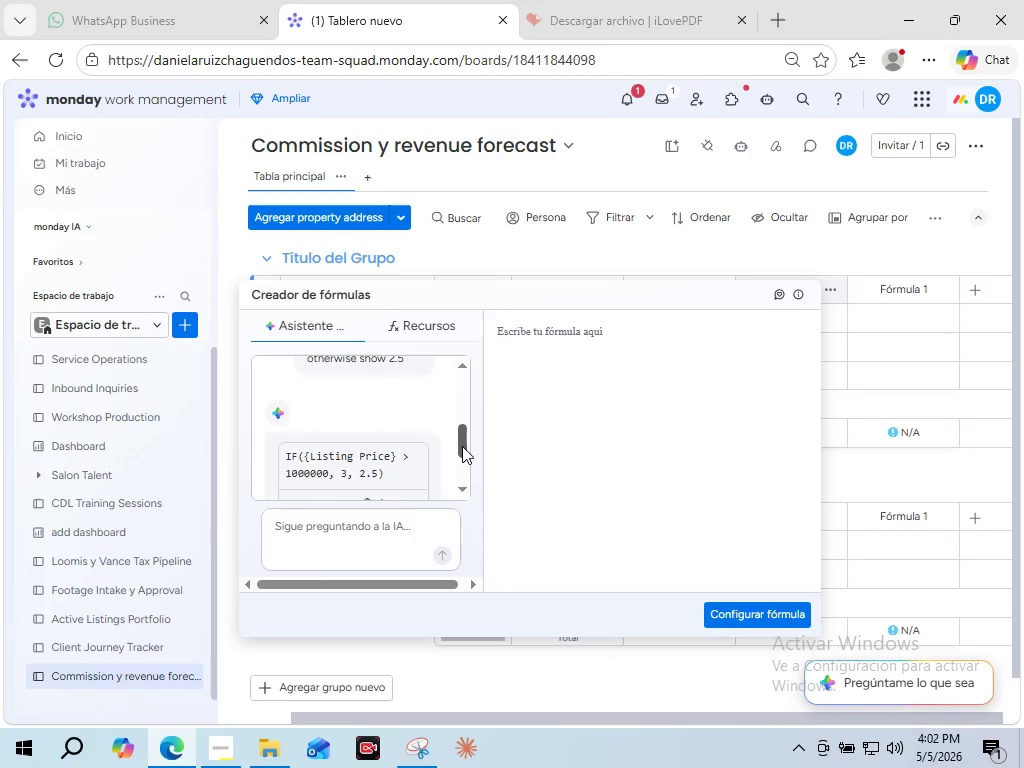 
left_click_drag(start_coordinate=[462, 446], to_coordinate=[462, 457])
 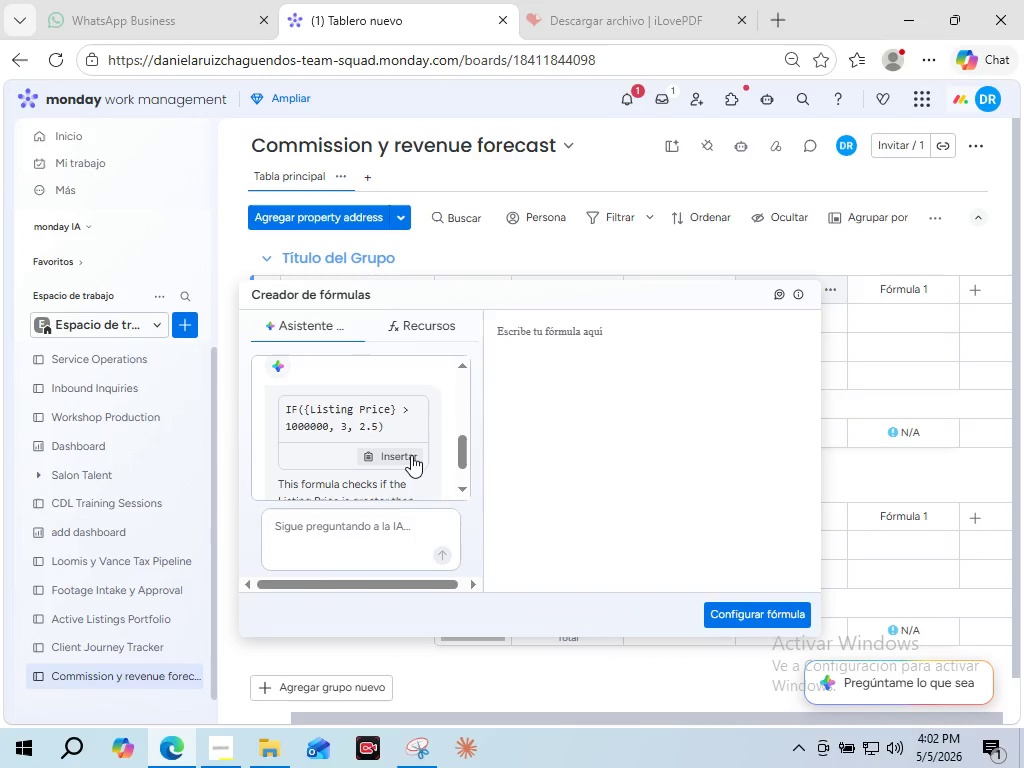 
left_click([411, 455])
 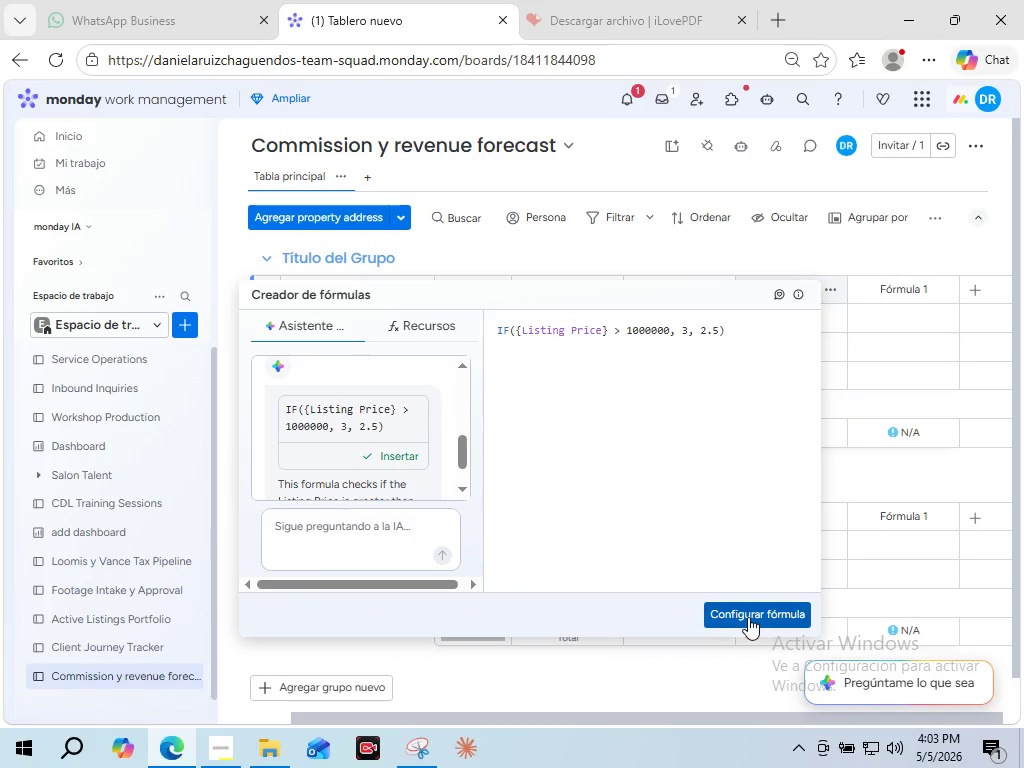 
left_click([748, 617])
 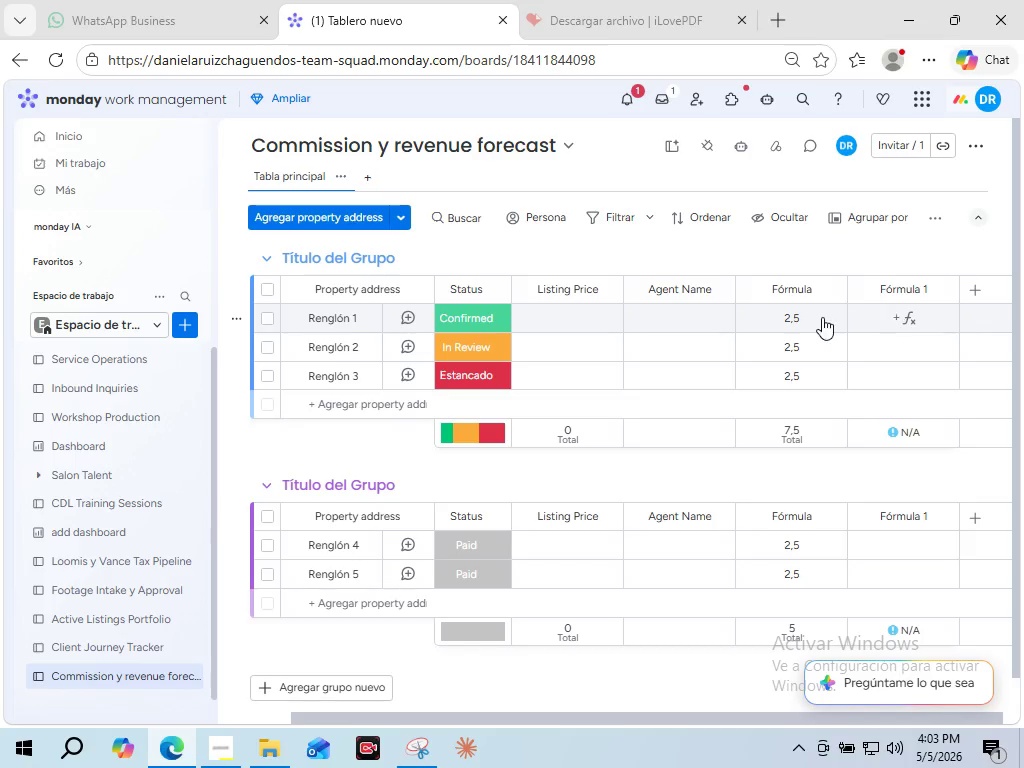 
wait(6.8)
 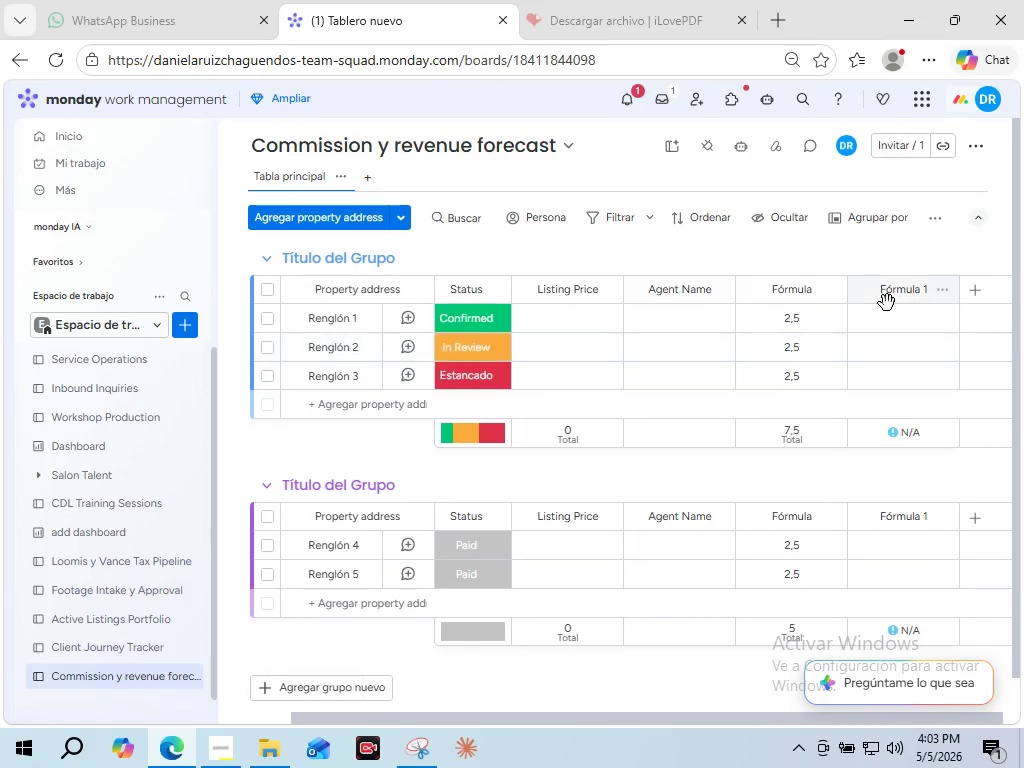 
double_click([787, 292])
 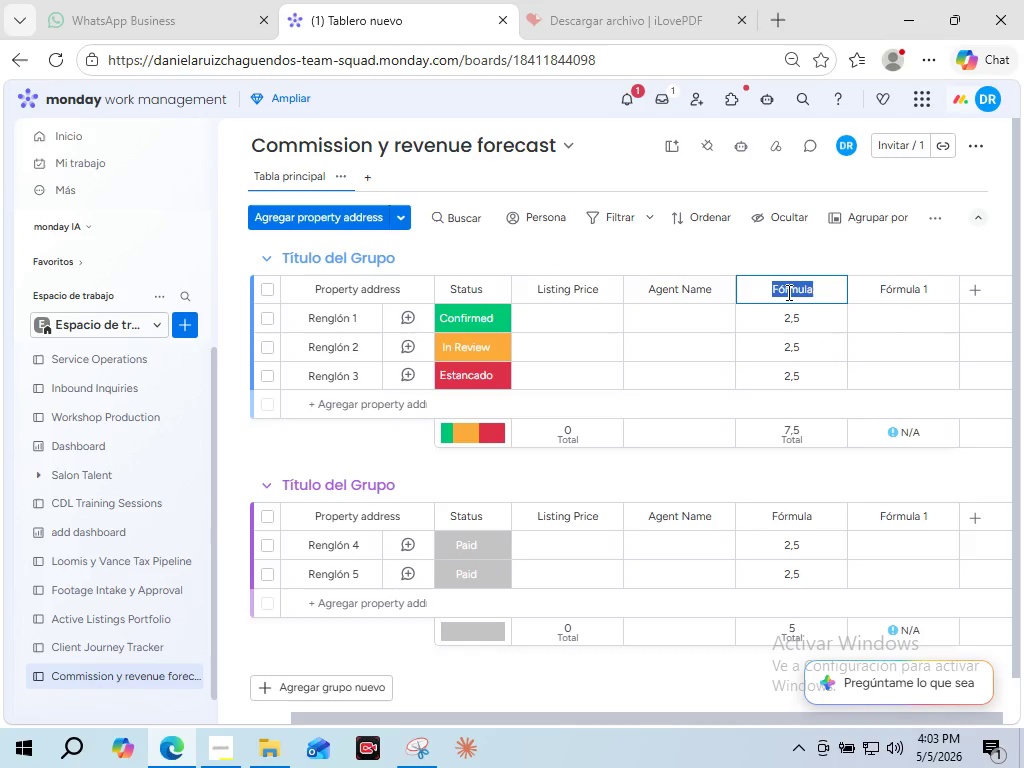 
type(Commission Rate)
 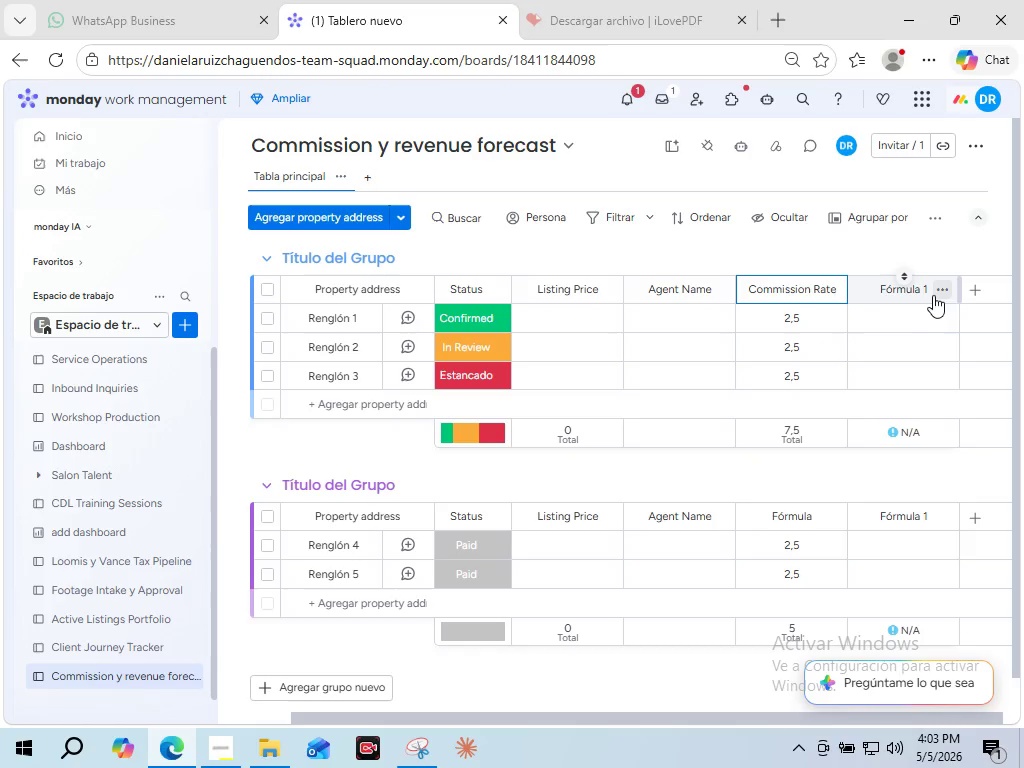 
left_click([937, 293])
 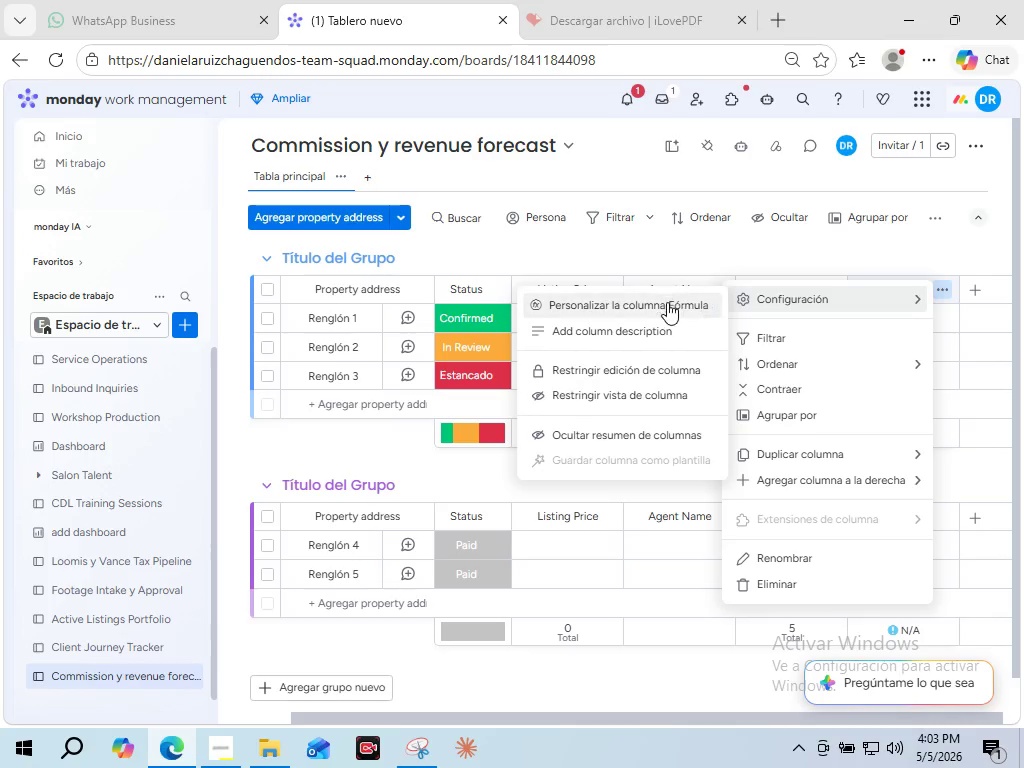 